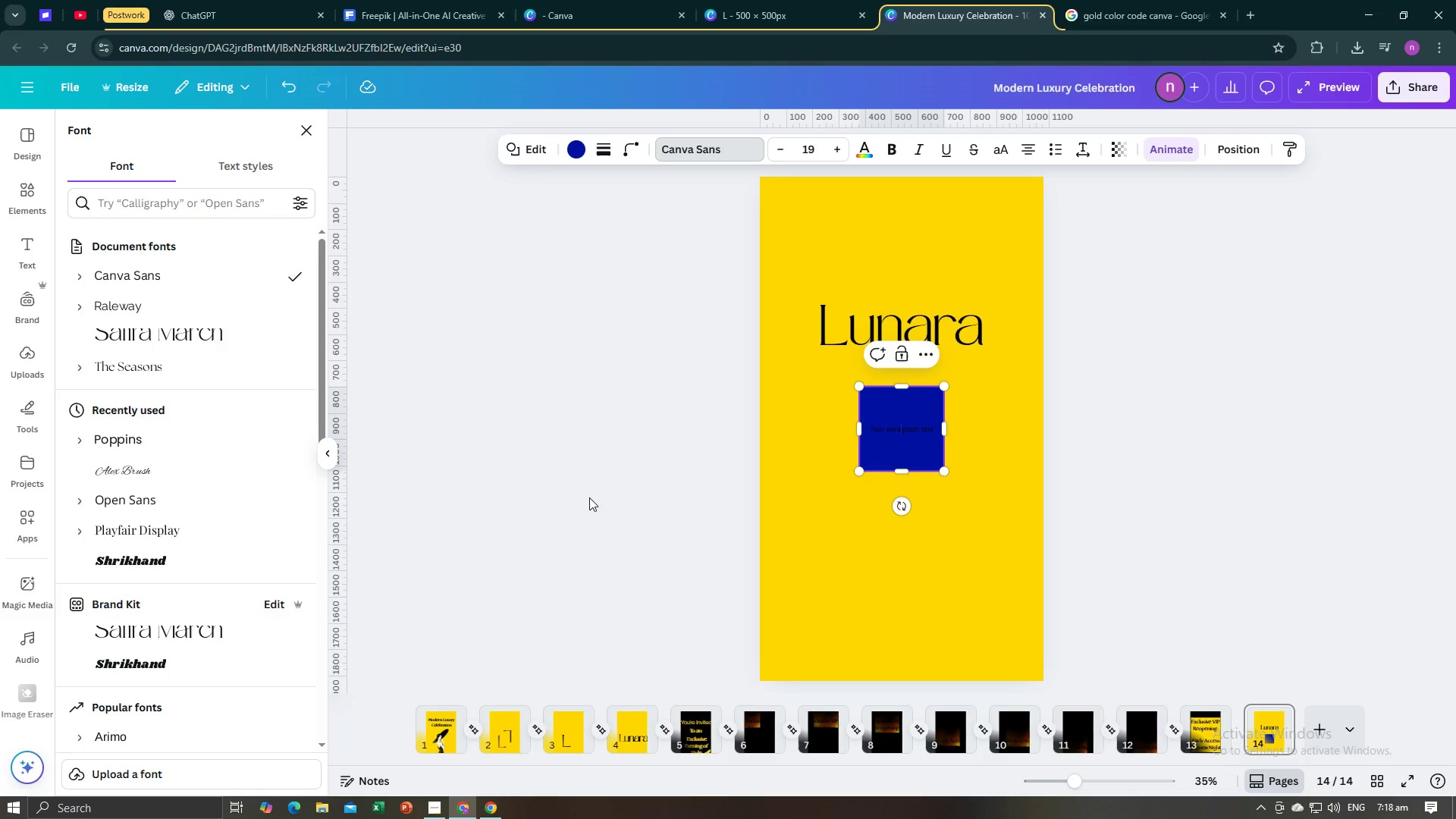 
key(Control+ControlLeft)
 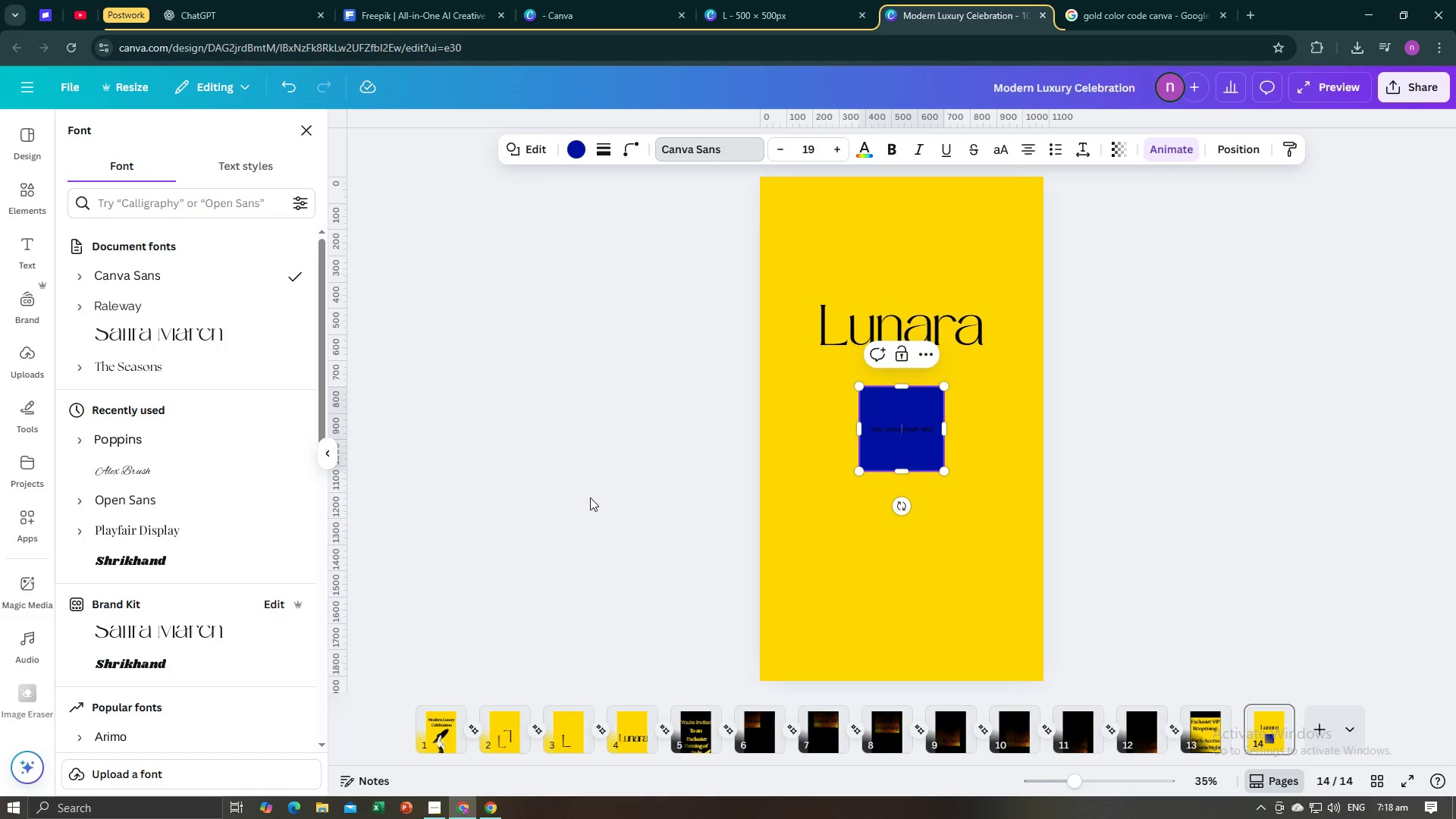 
key(Control+Z)
 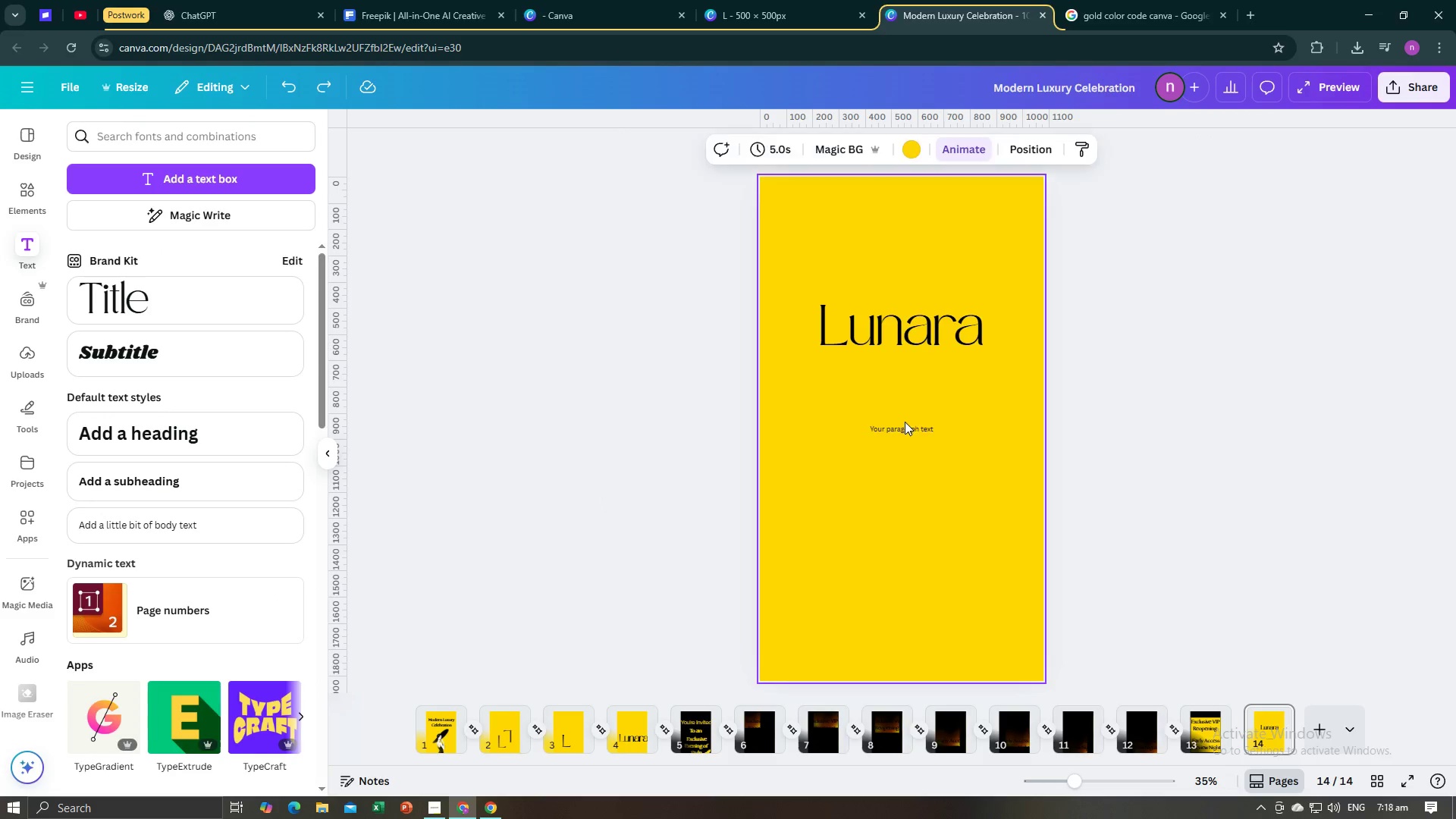 
double_click([898, 428])
 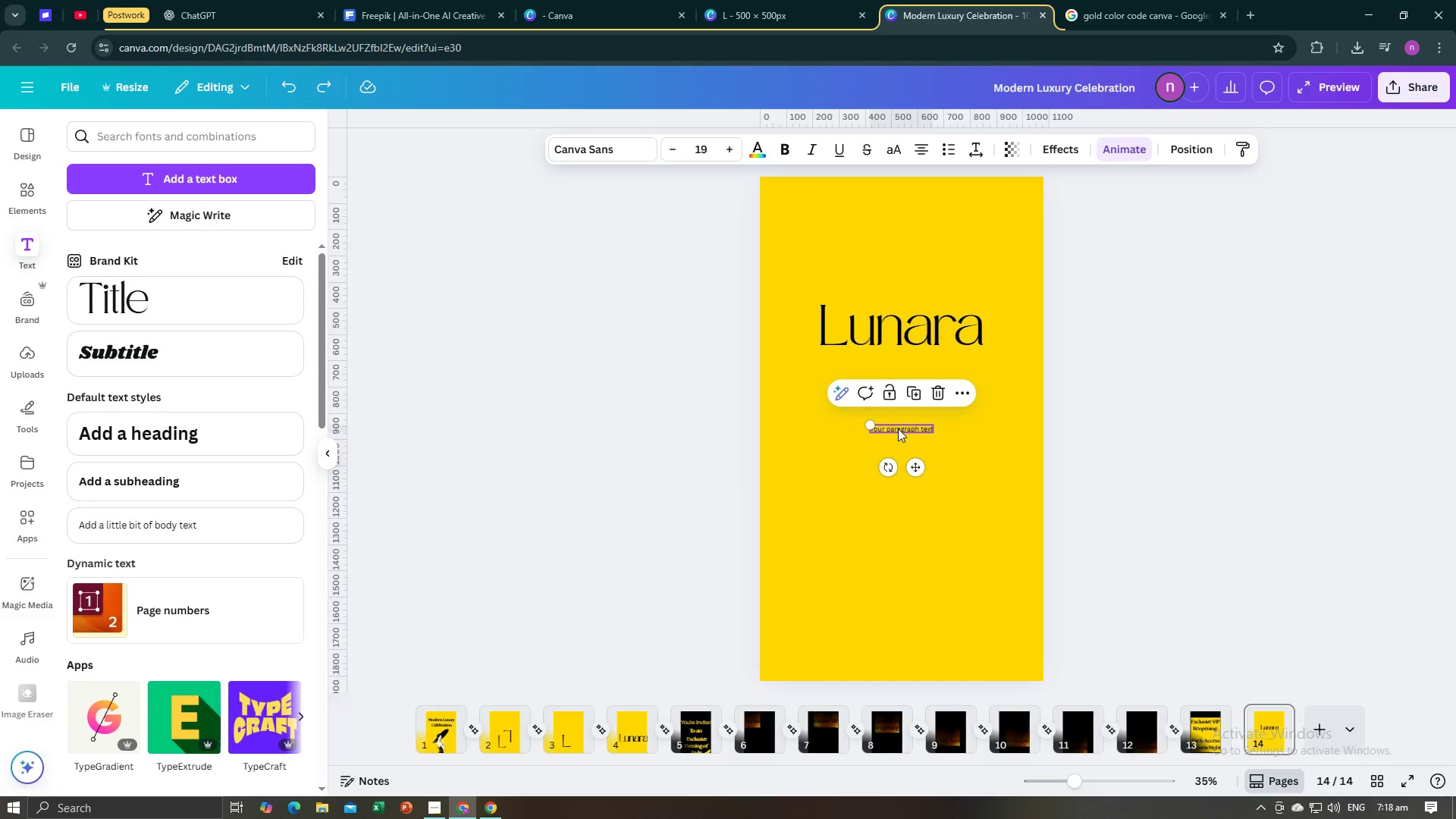 
triple_click([898, 428])
 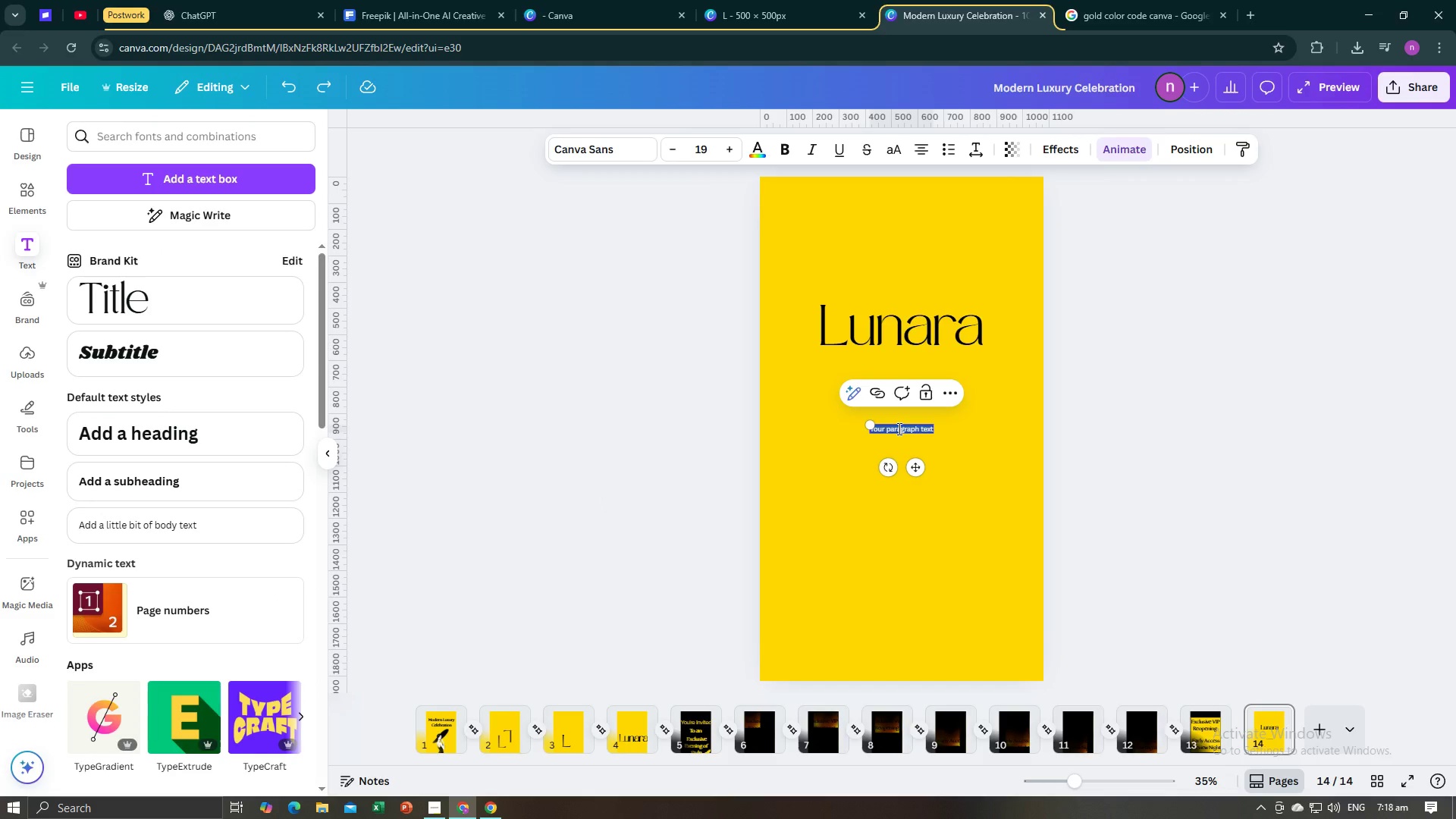 
type(Friday, October 24, 2925)
 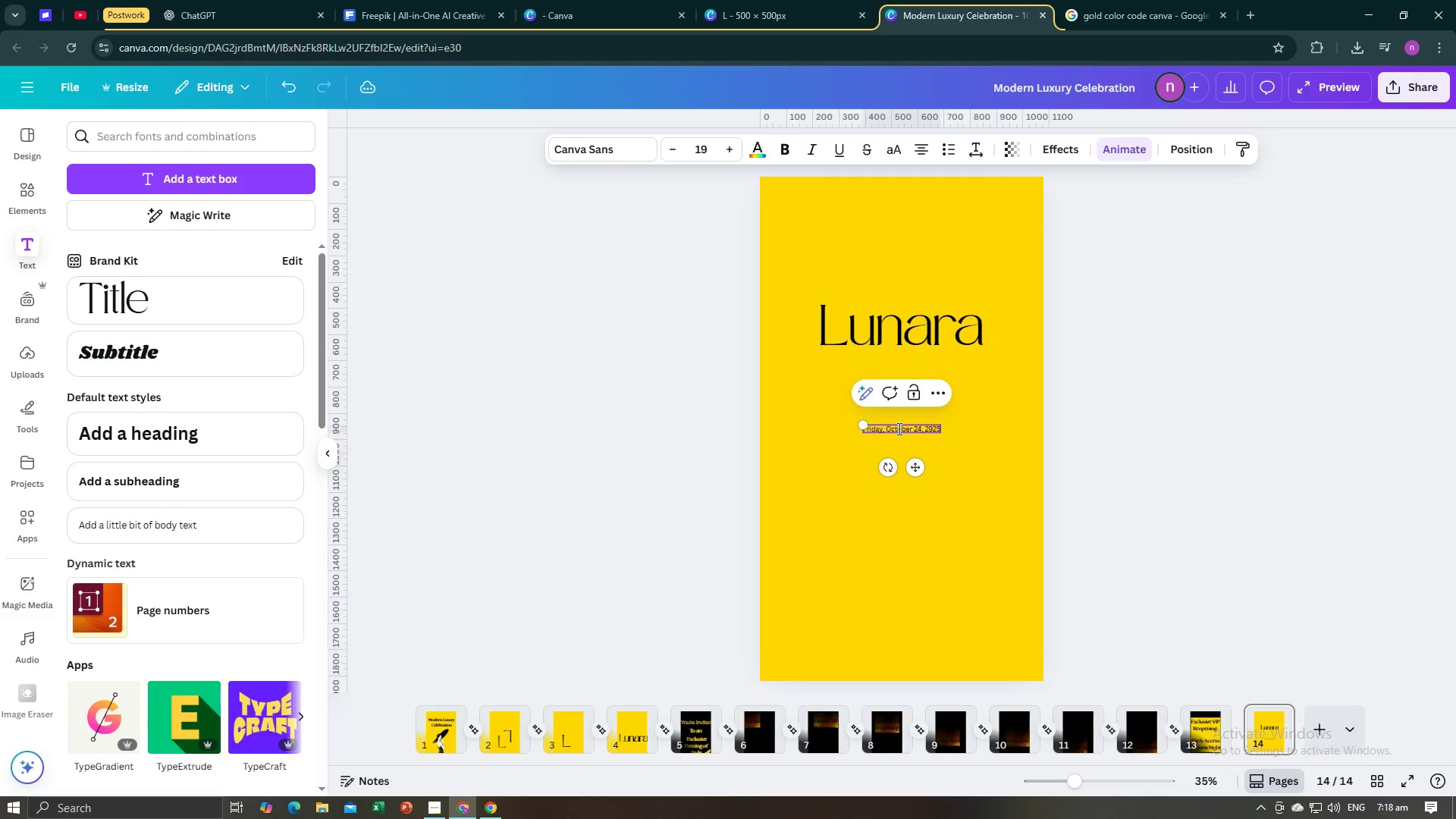 
left_click([247, 367])
 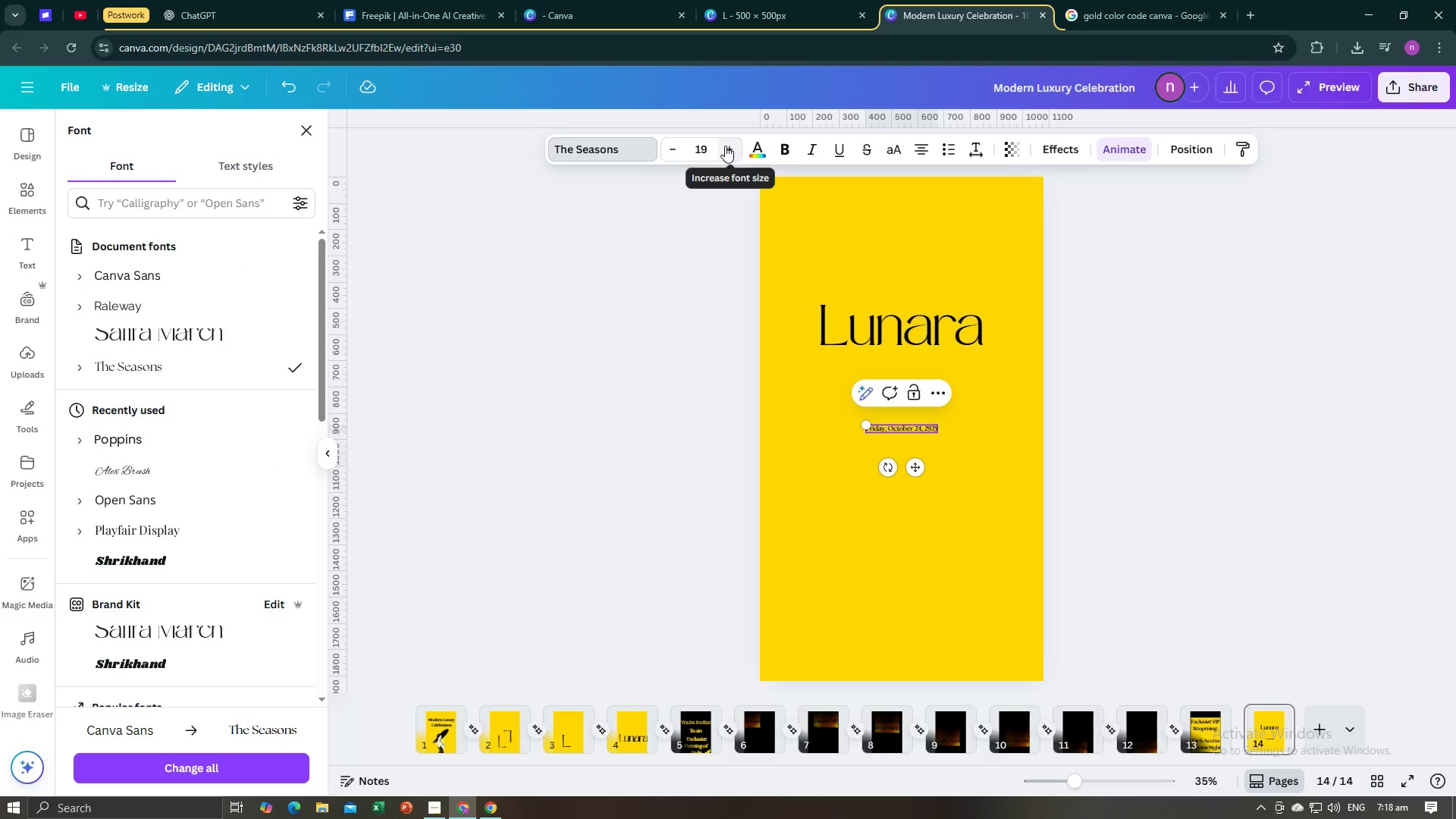 
double_click([725, 146])
 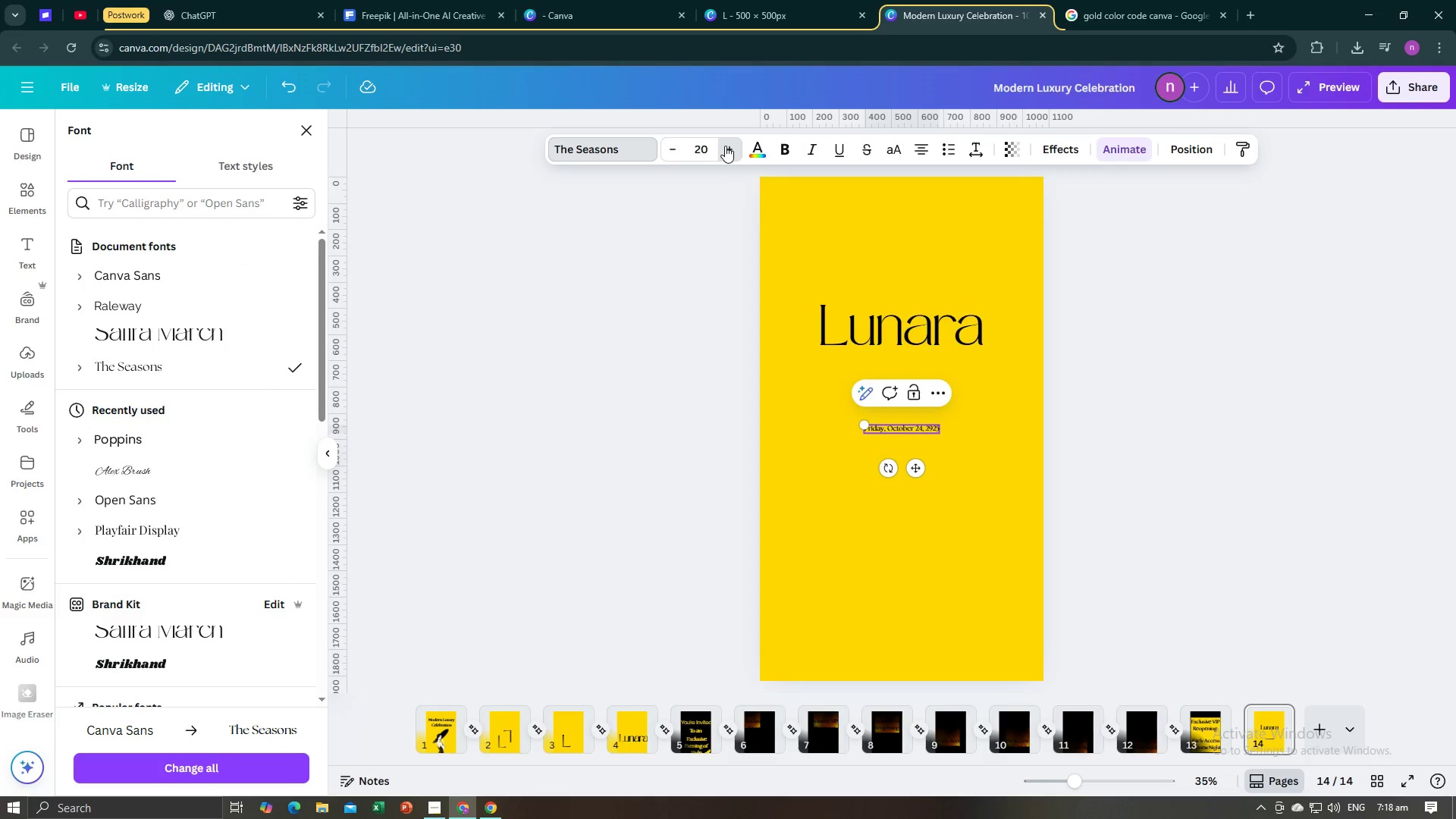 
triple_click([725, 146])
 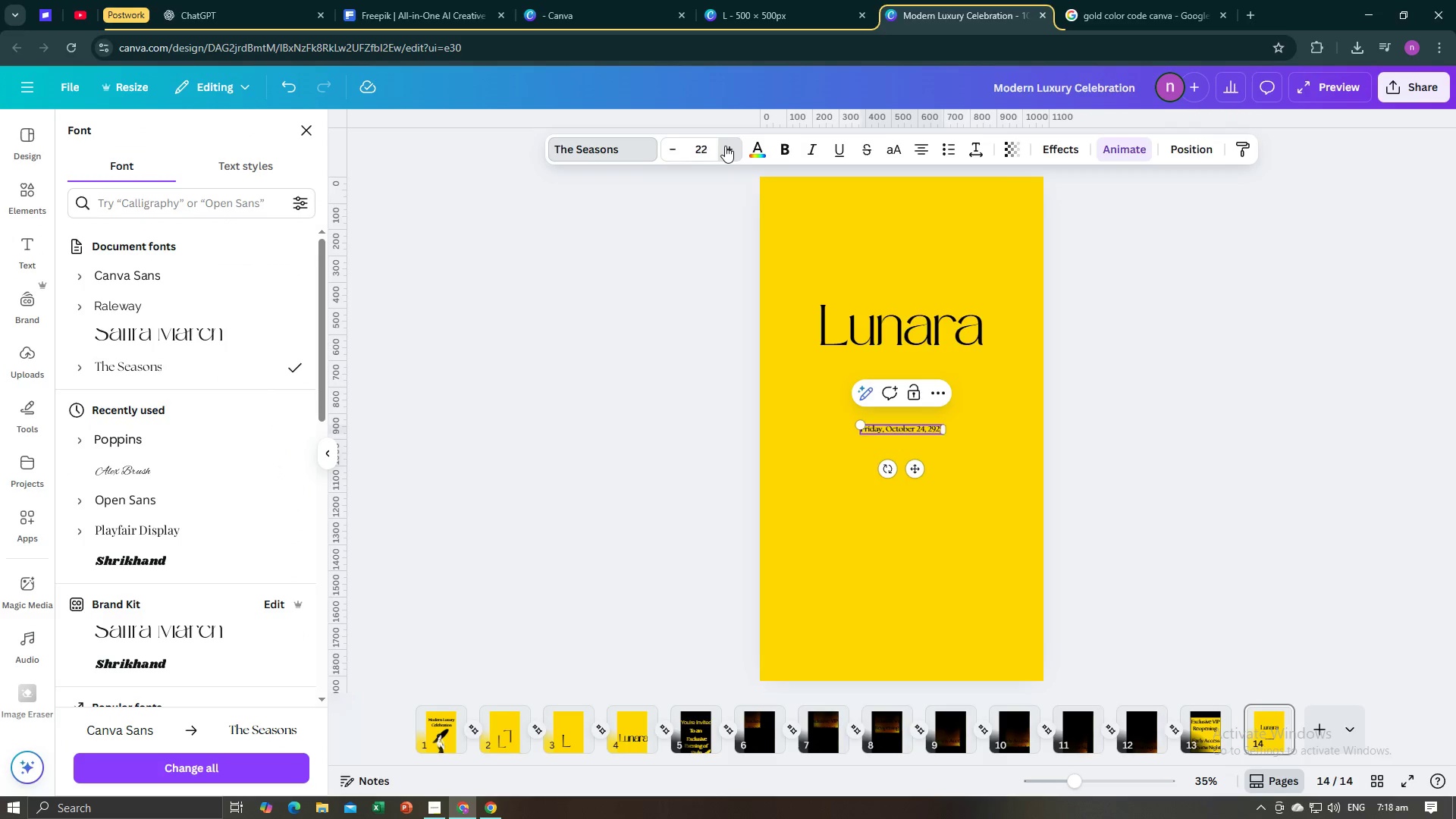 
triple_click([725, 146])
 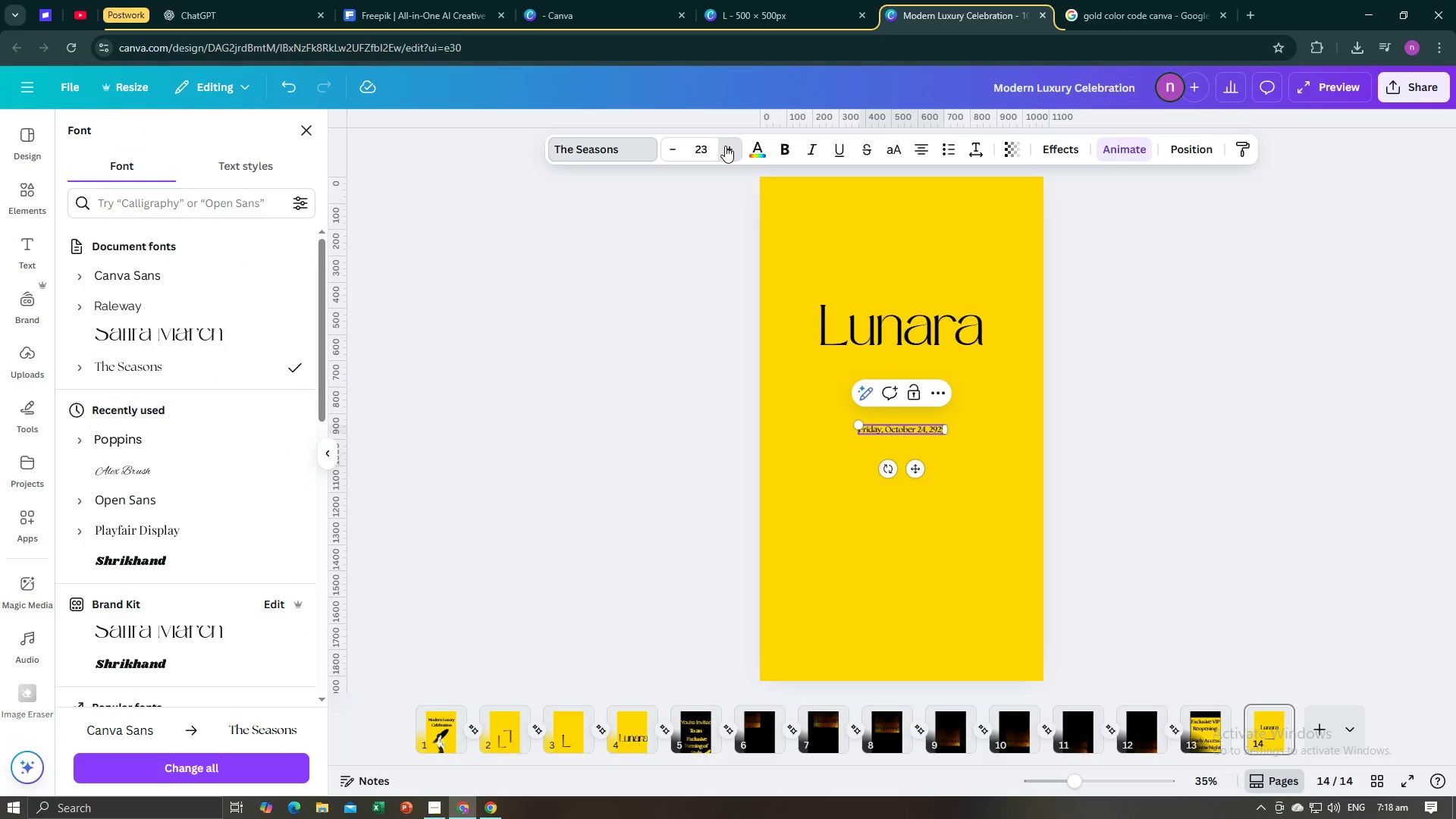 
triple_click([725, 146])
 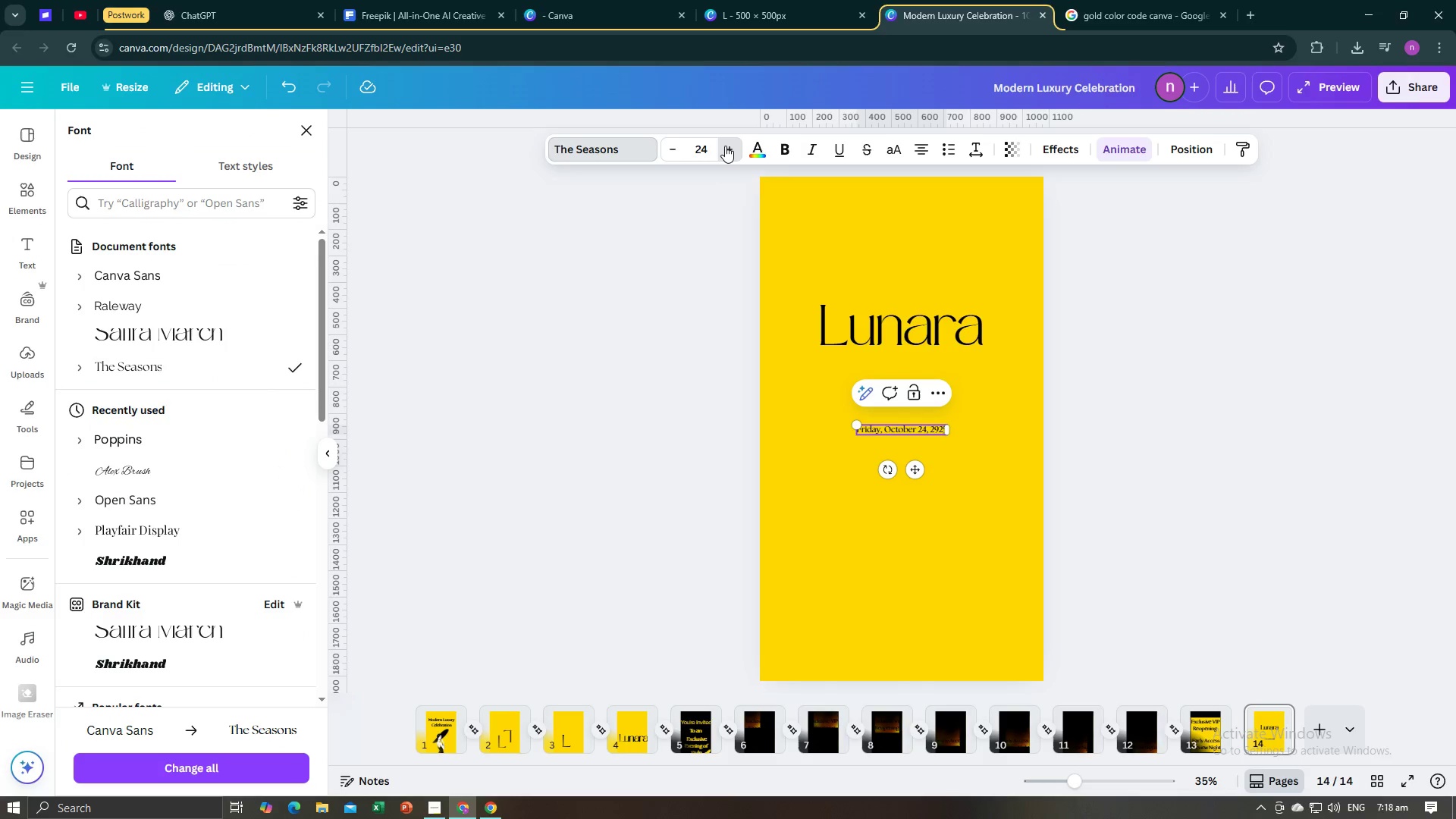 
triple_click([725, 146])
 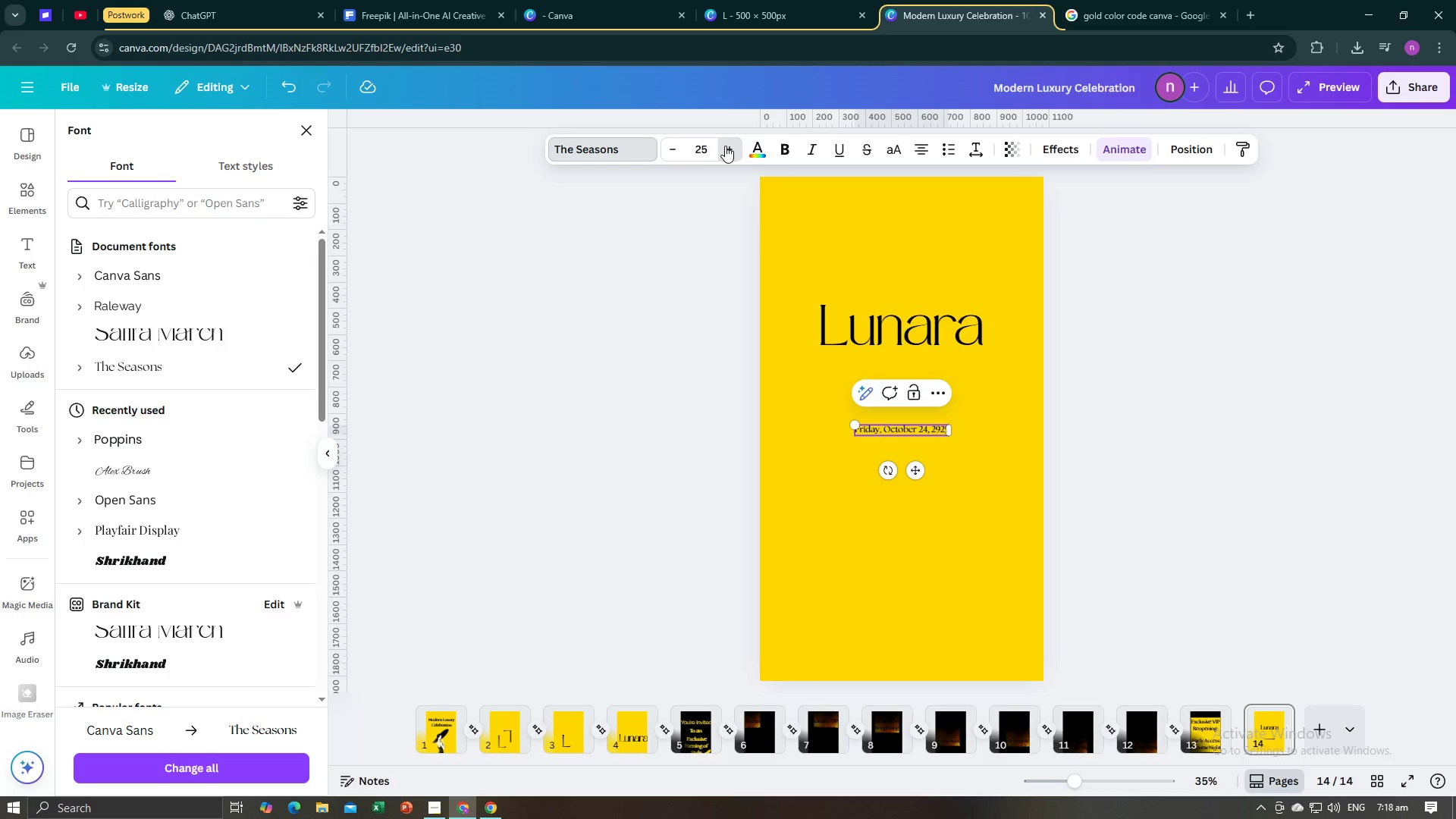 
triple_click([725, 146])
 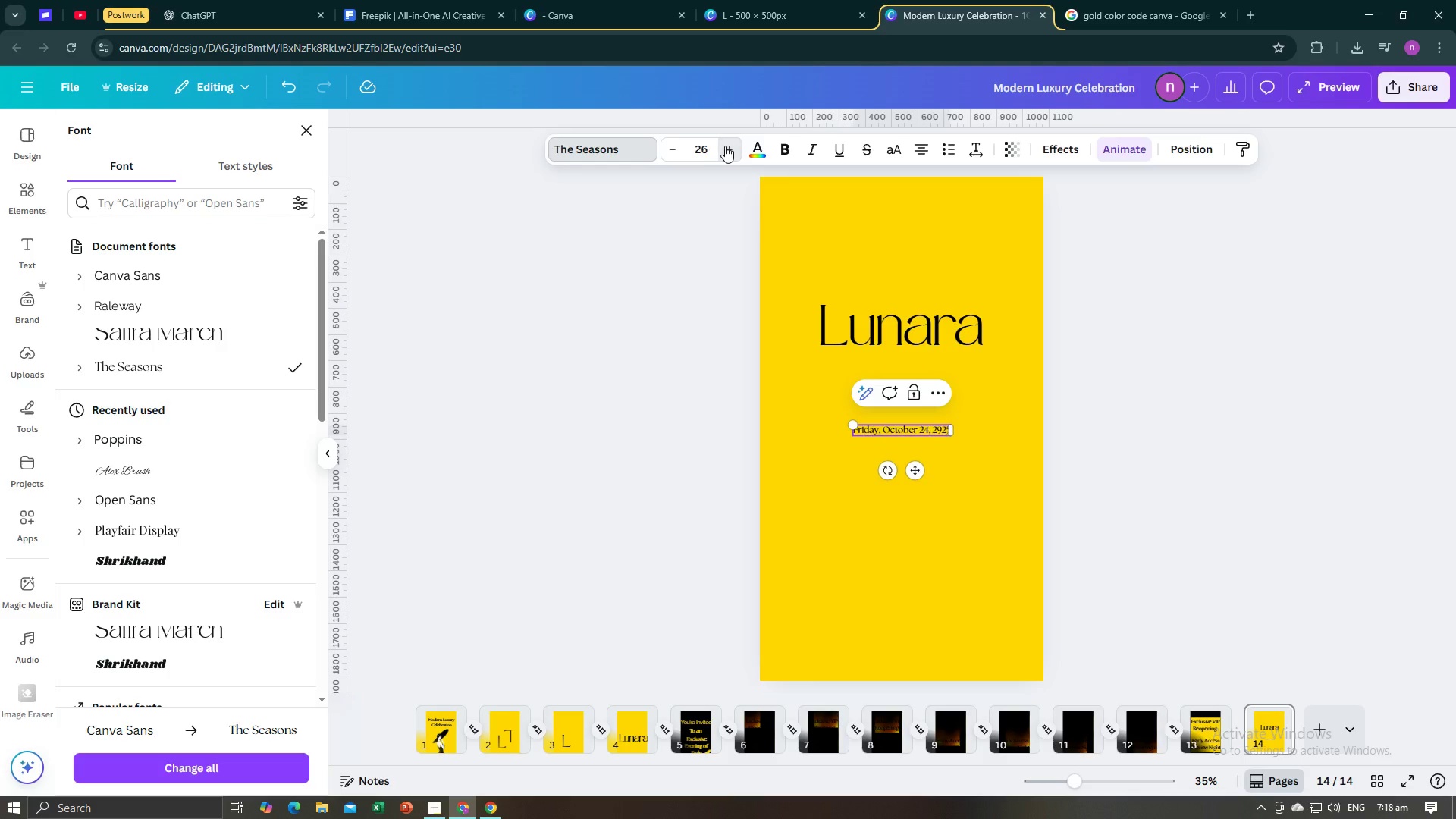 
triple_click([725, 146])
 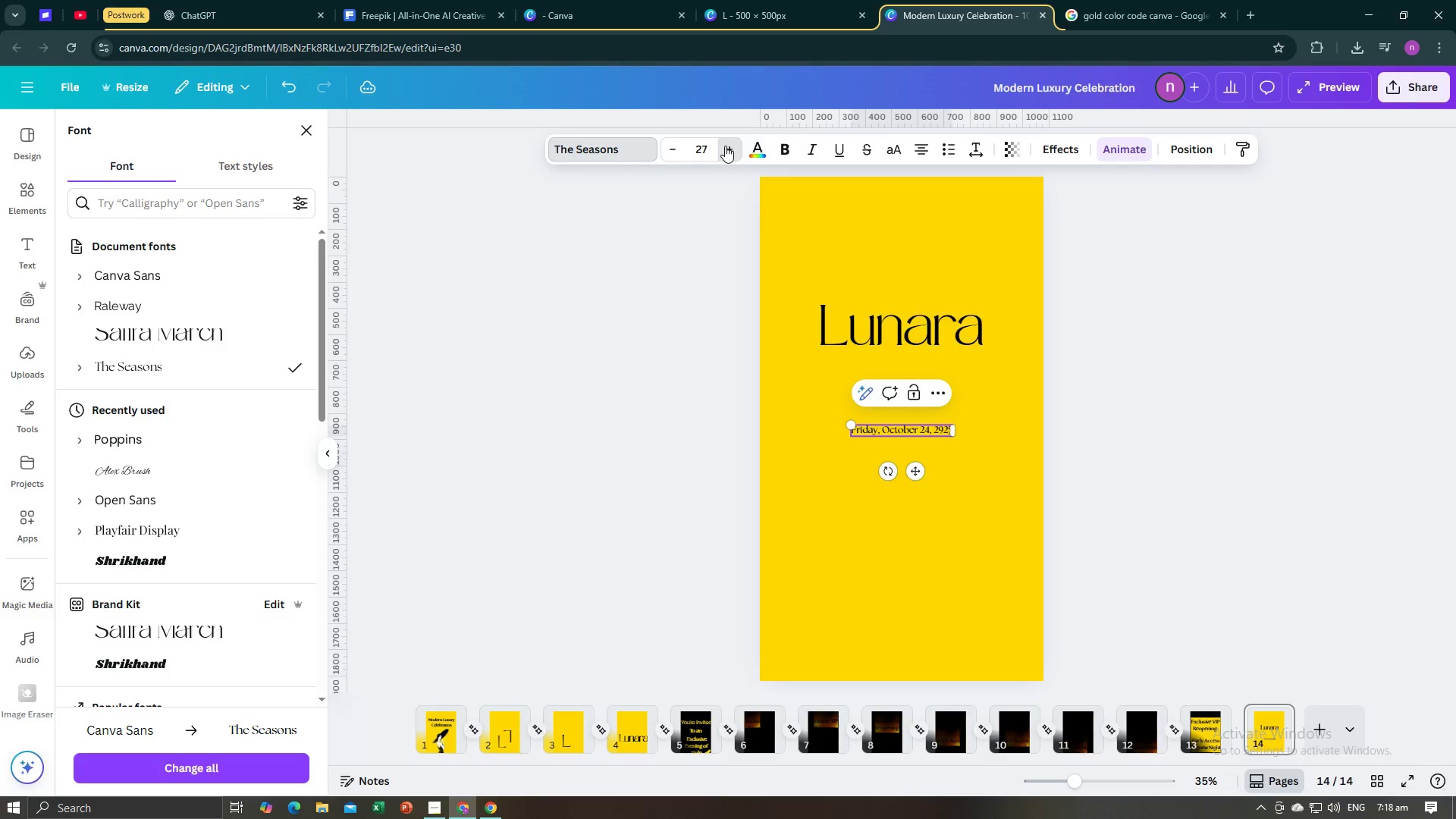 
triple_click([725, 146])
 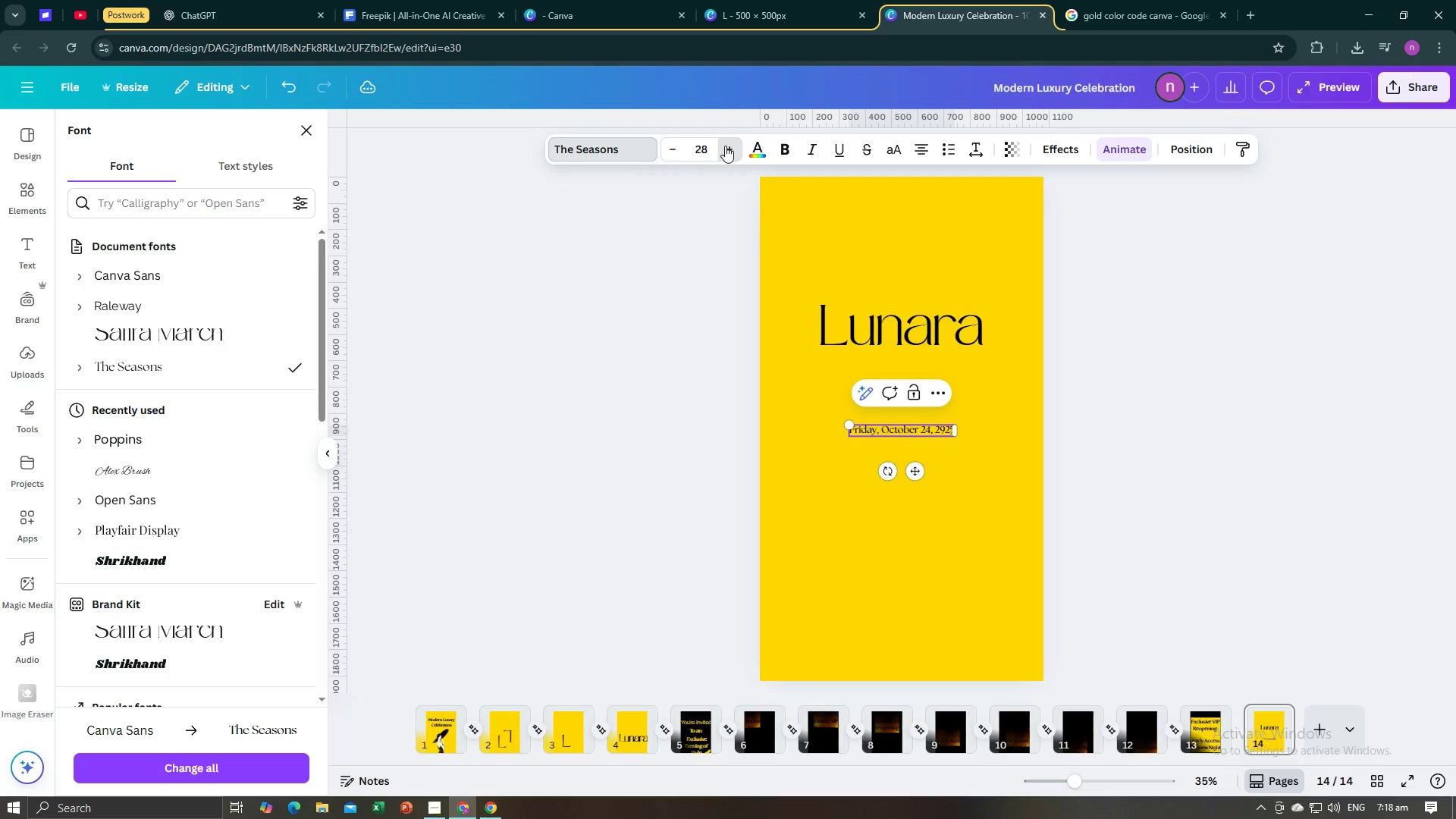 
triple_click([725, 146])
 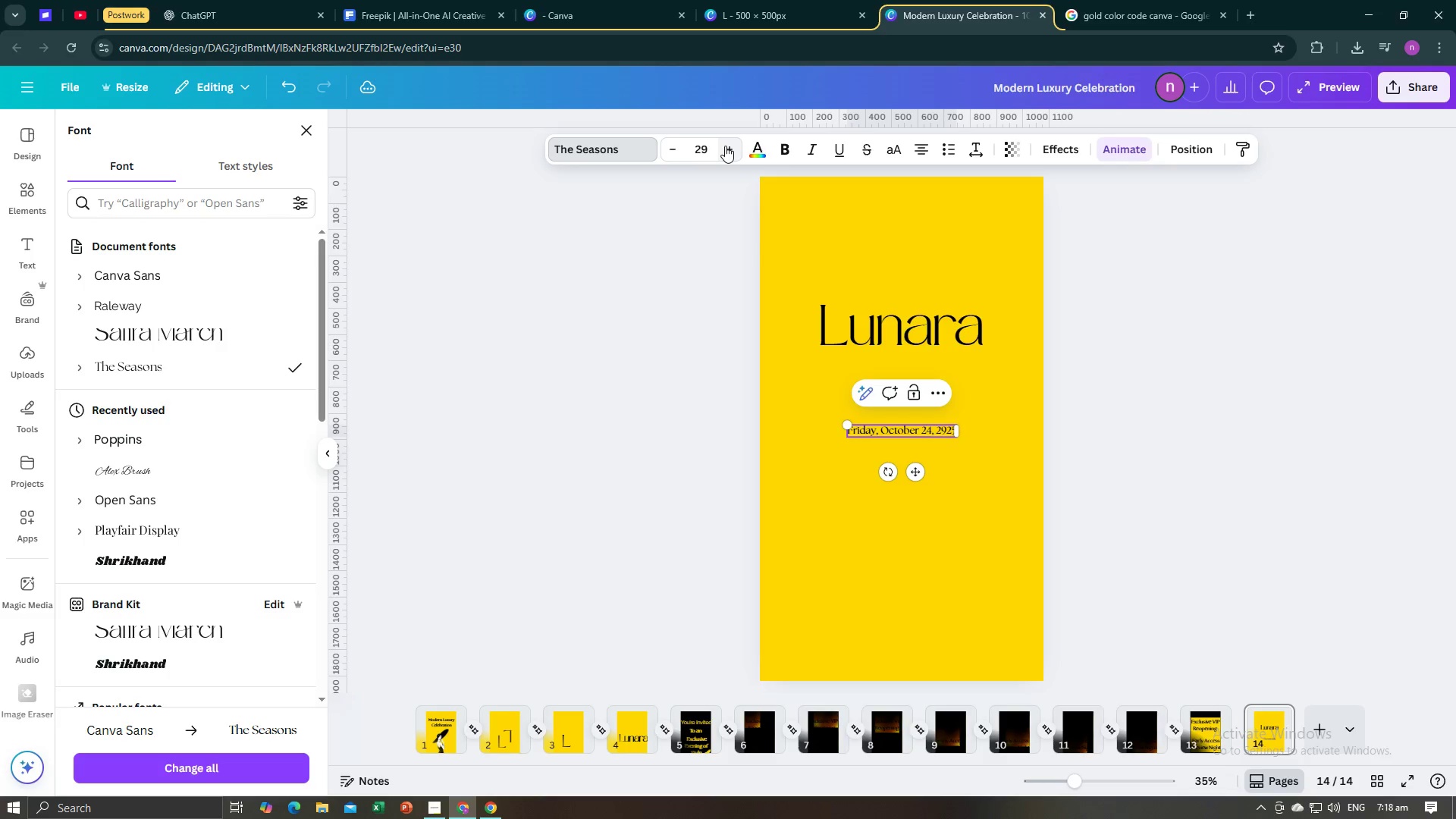 
triple_click([725, 146])
 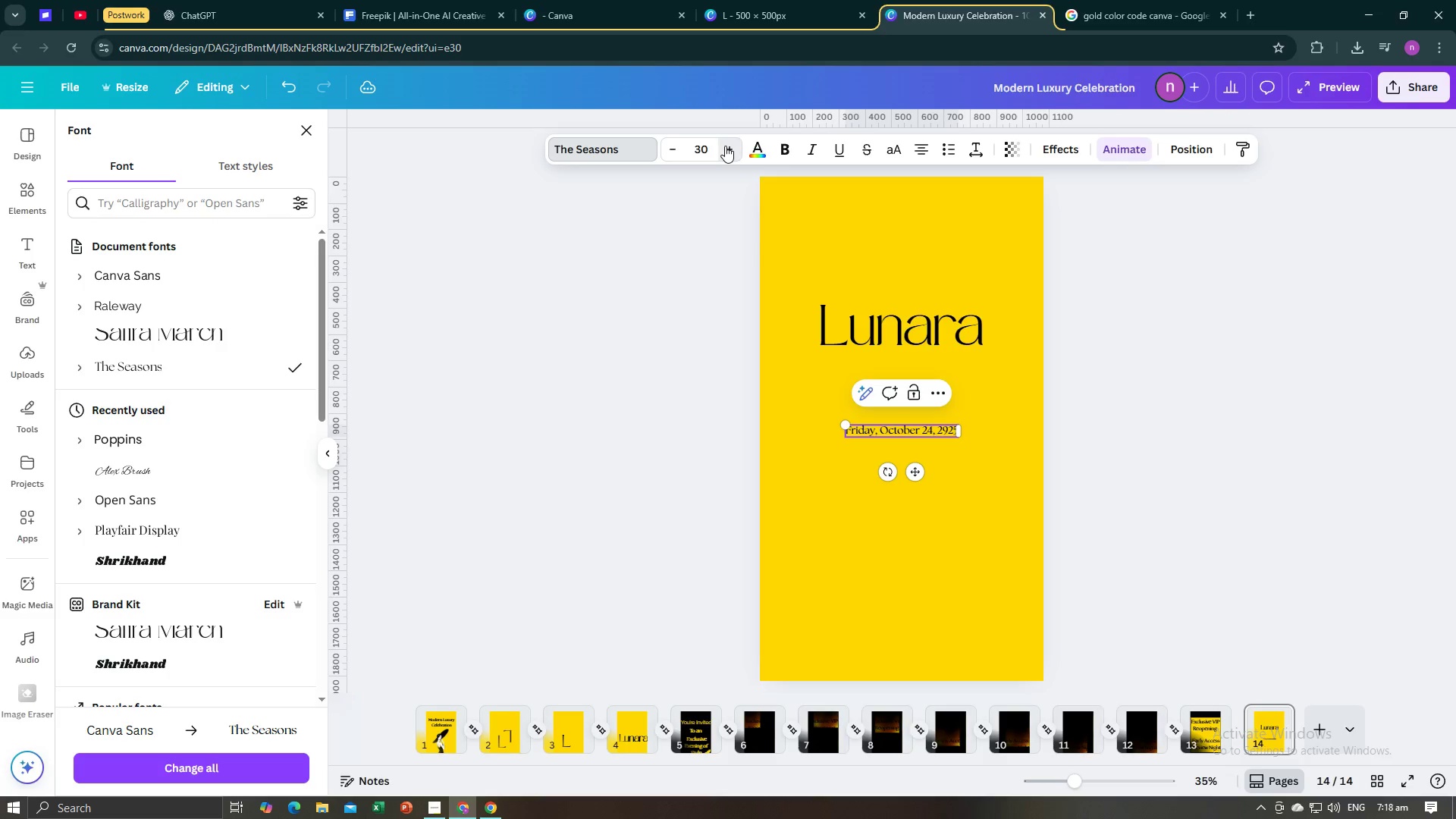 
triple_click([725, 146])
 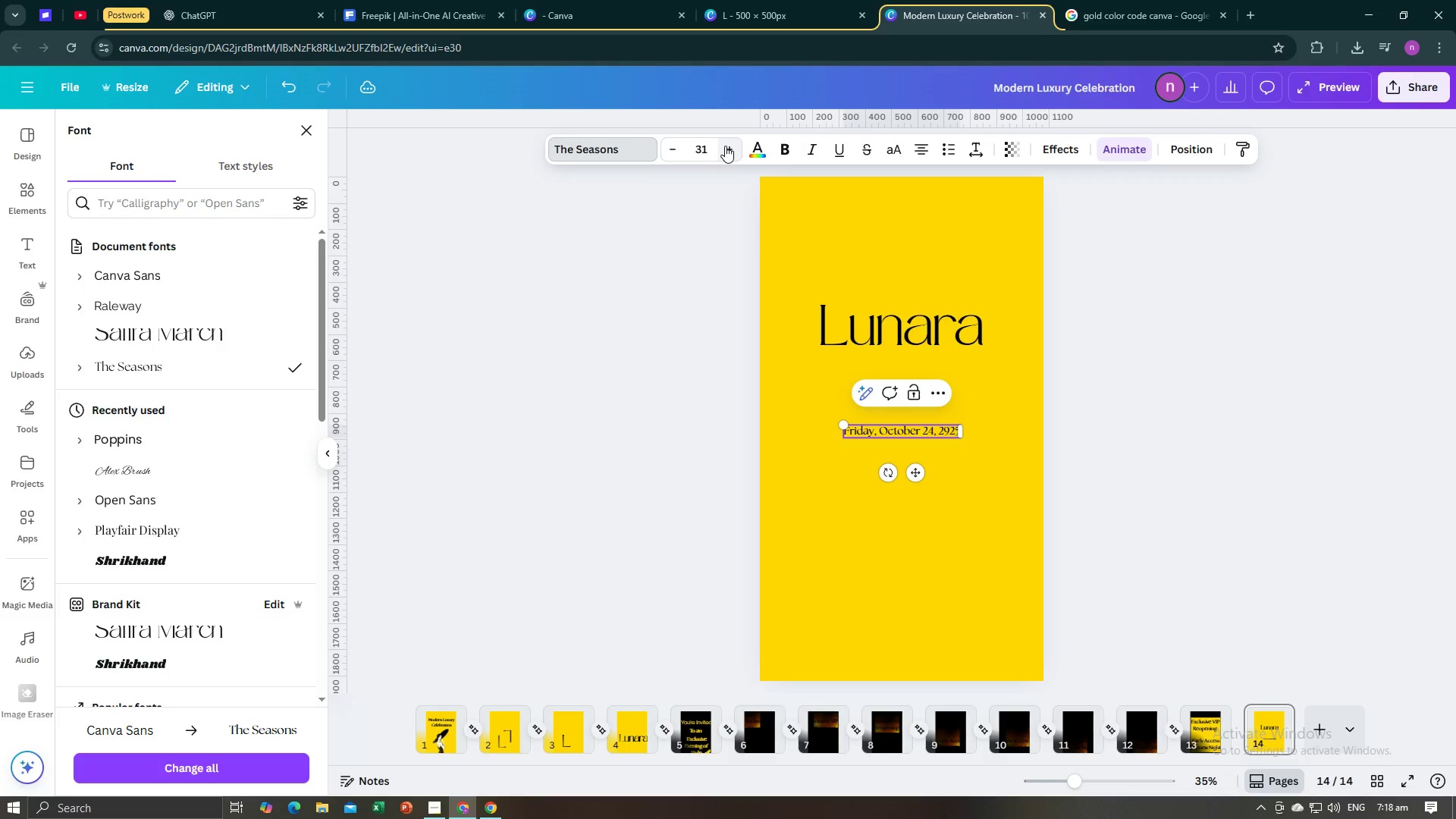 
triple_click([725, 146])
 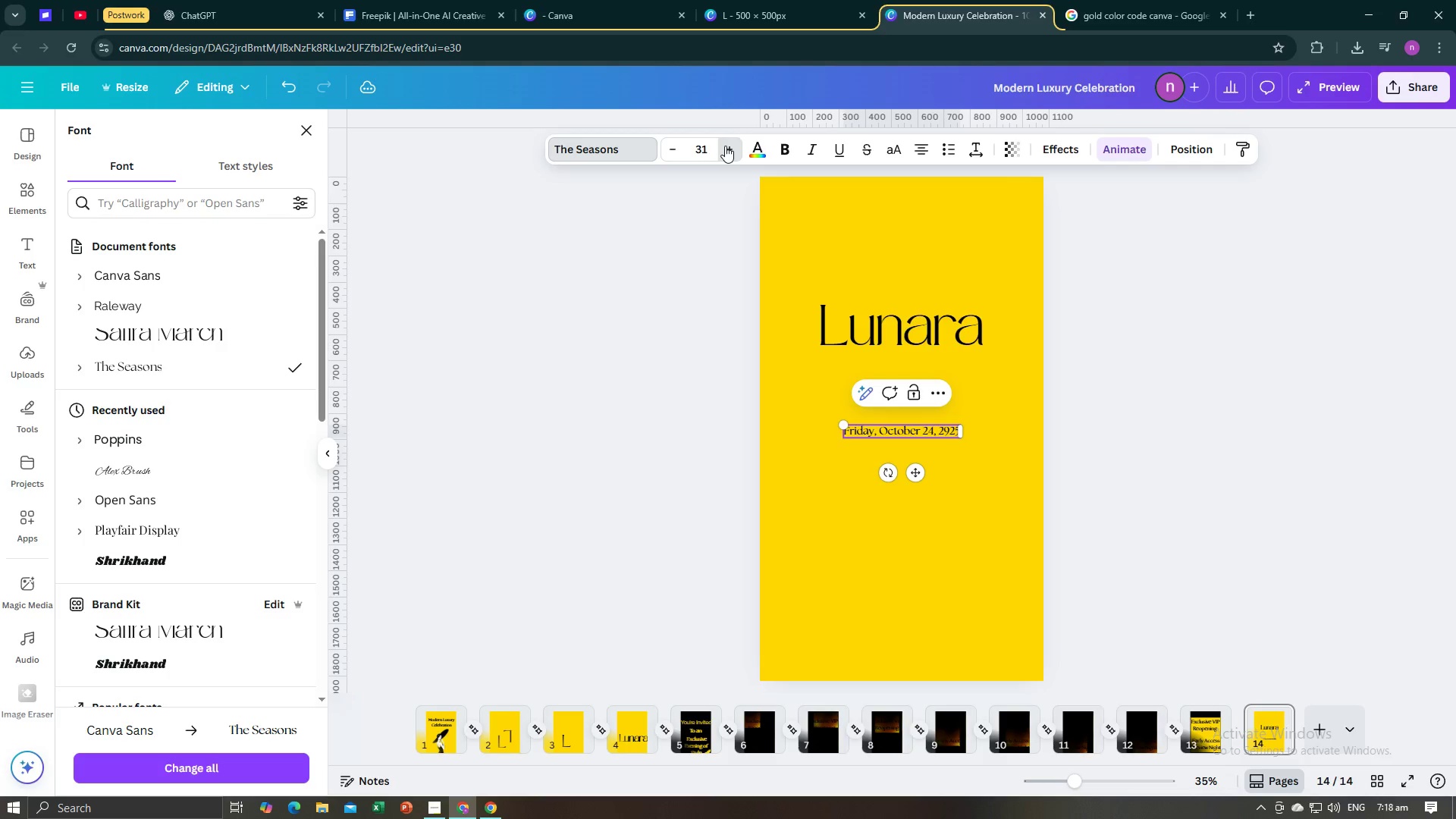 
triple_click([725, 146])
 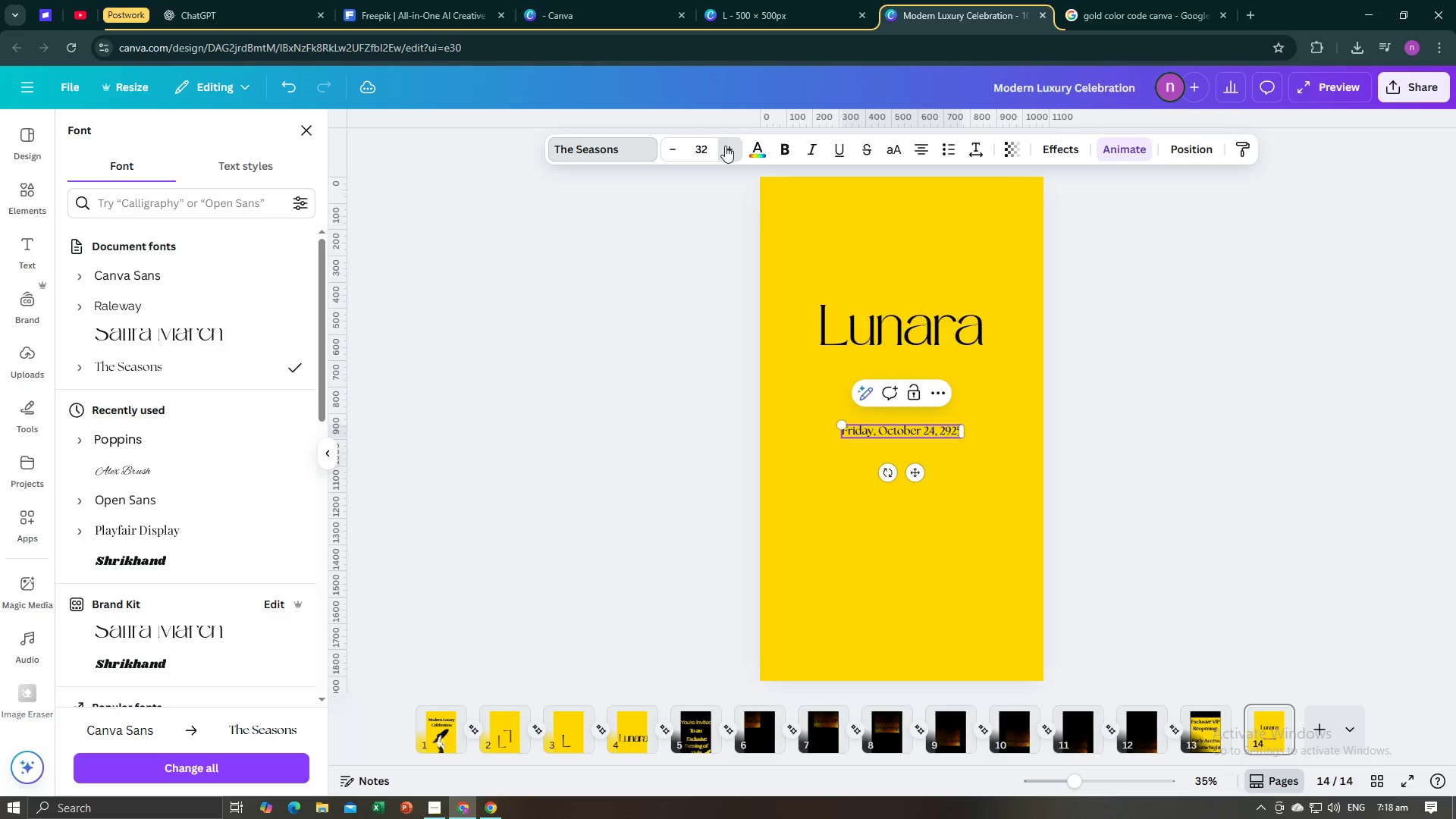 
triple_click([725, 146])
 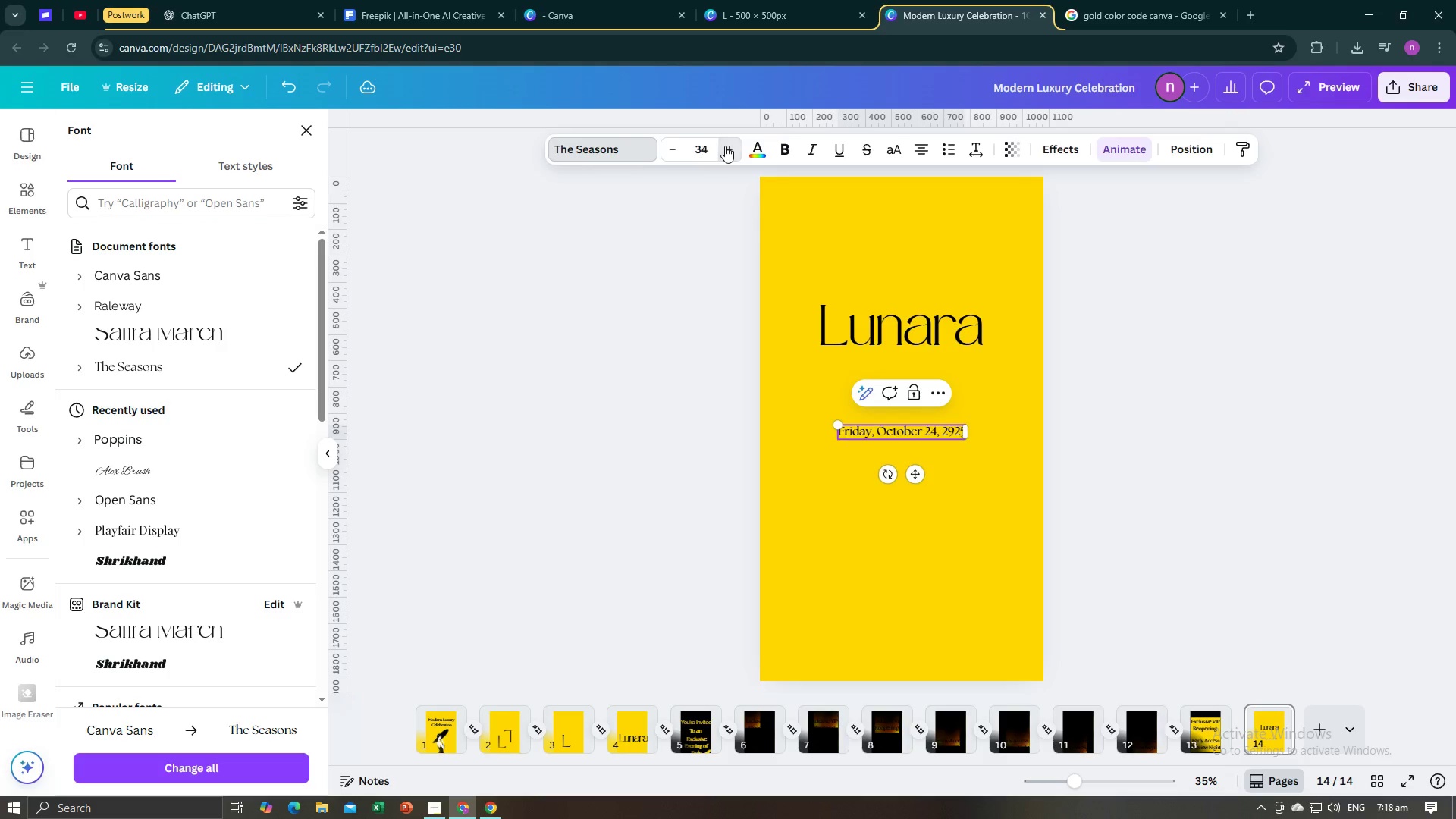 
triple_click([725, 146])
 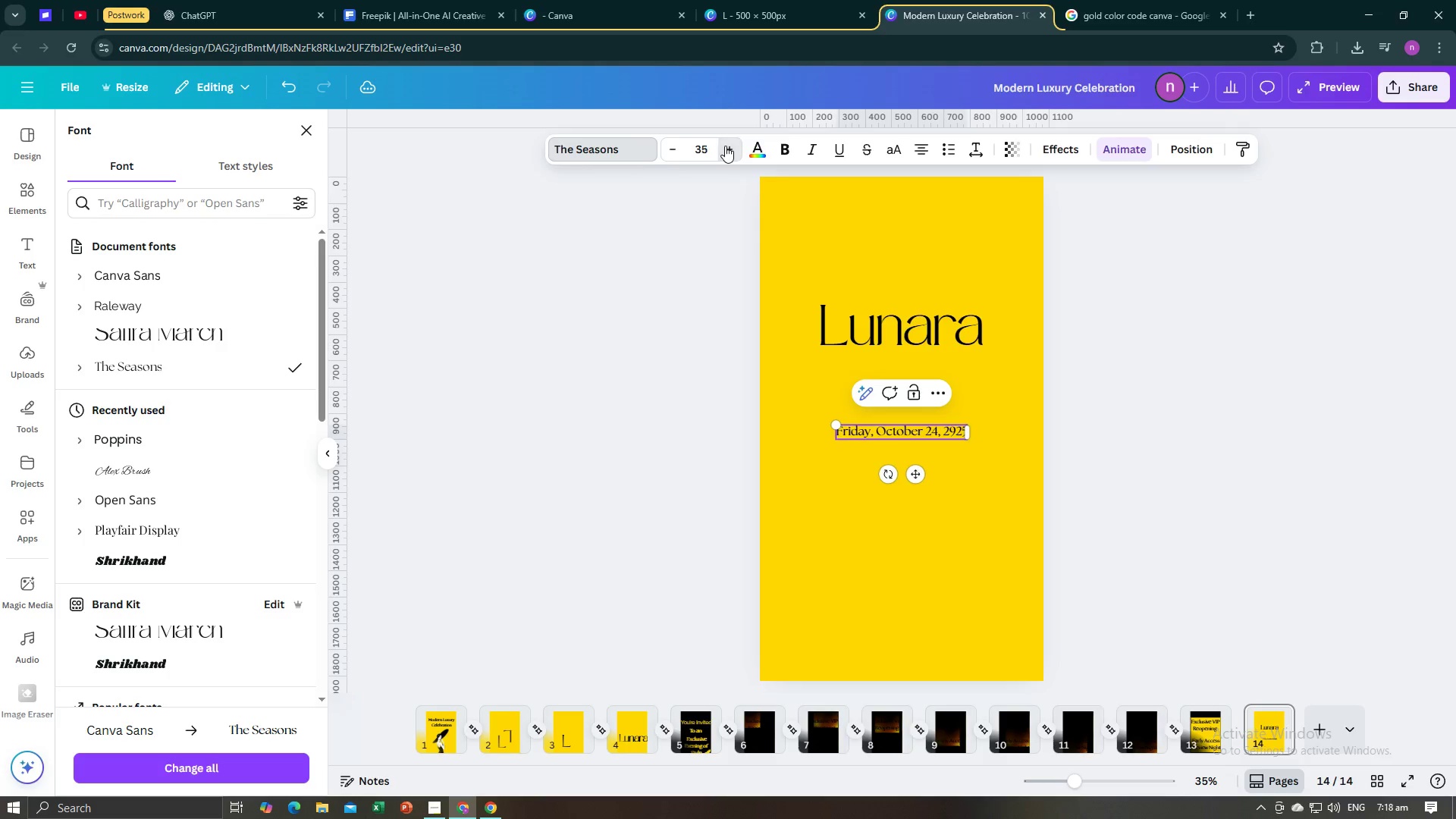 
triple_click([725, 146])
 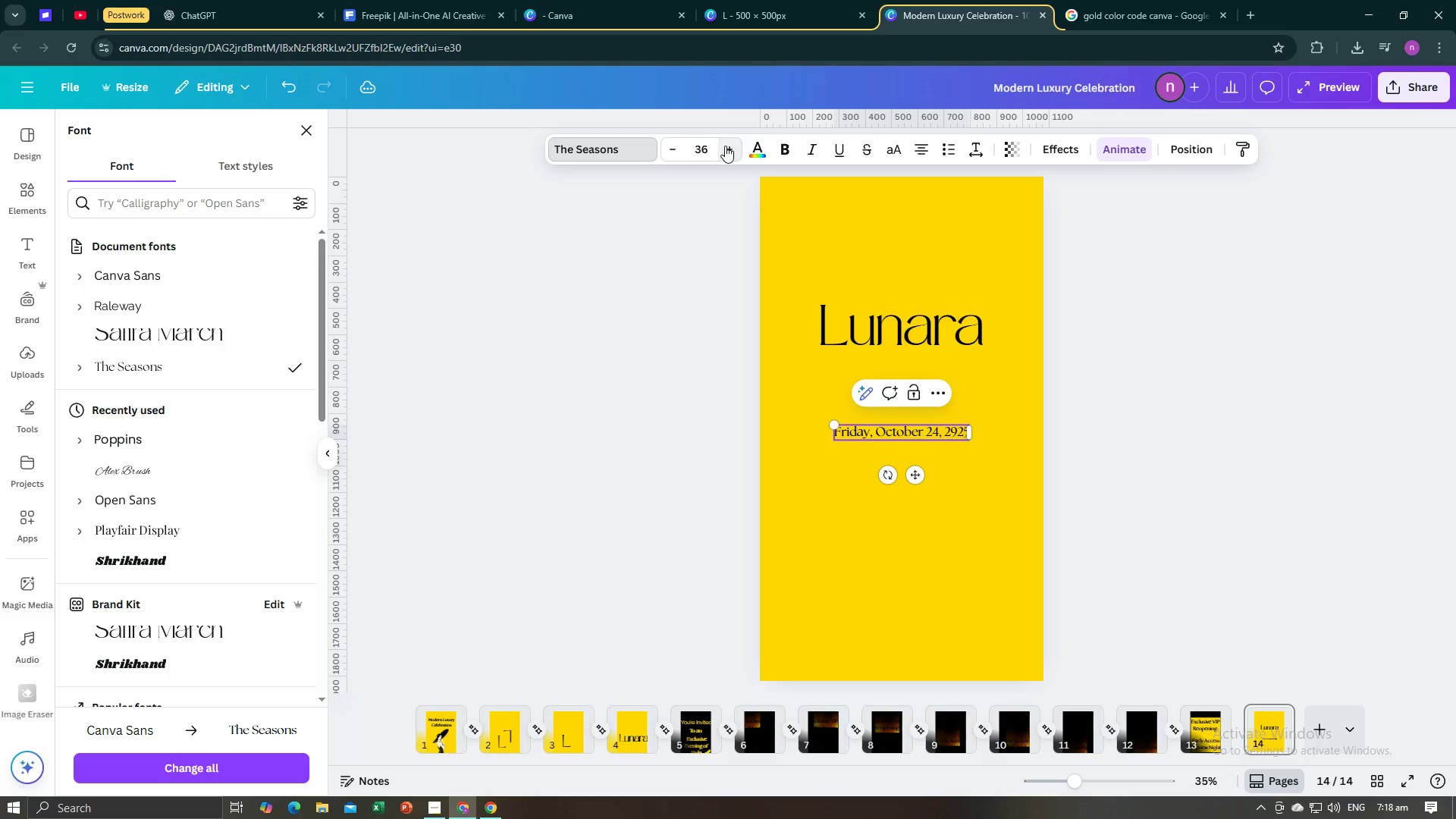 
triple_click([725, 146])
 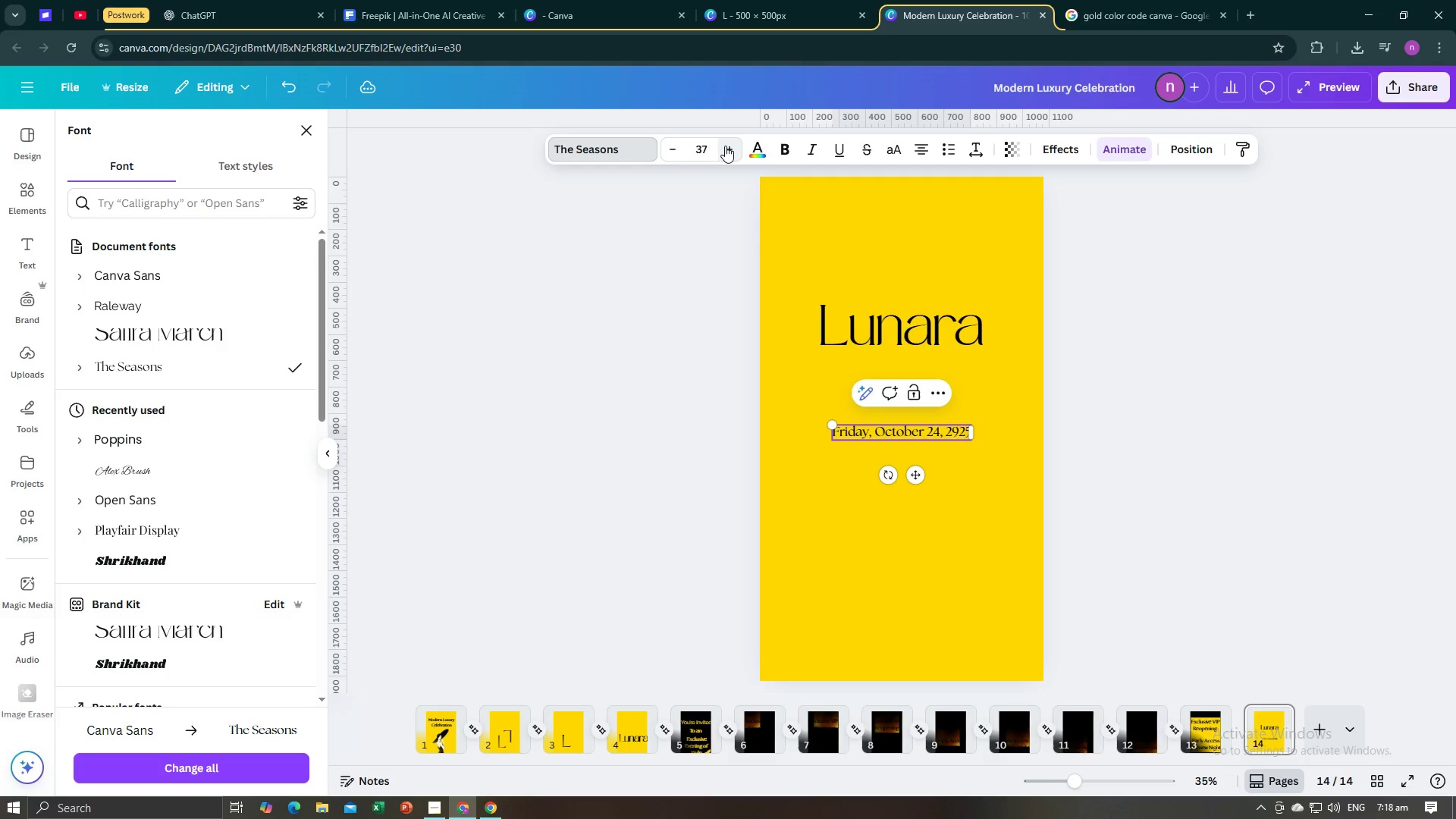 
double_click([725, 146])
 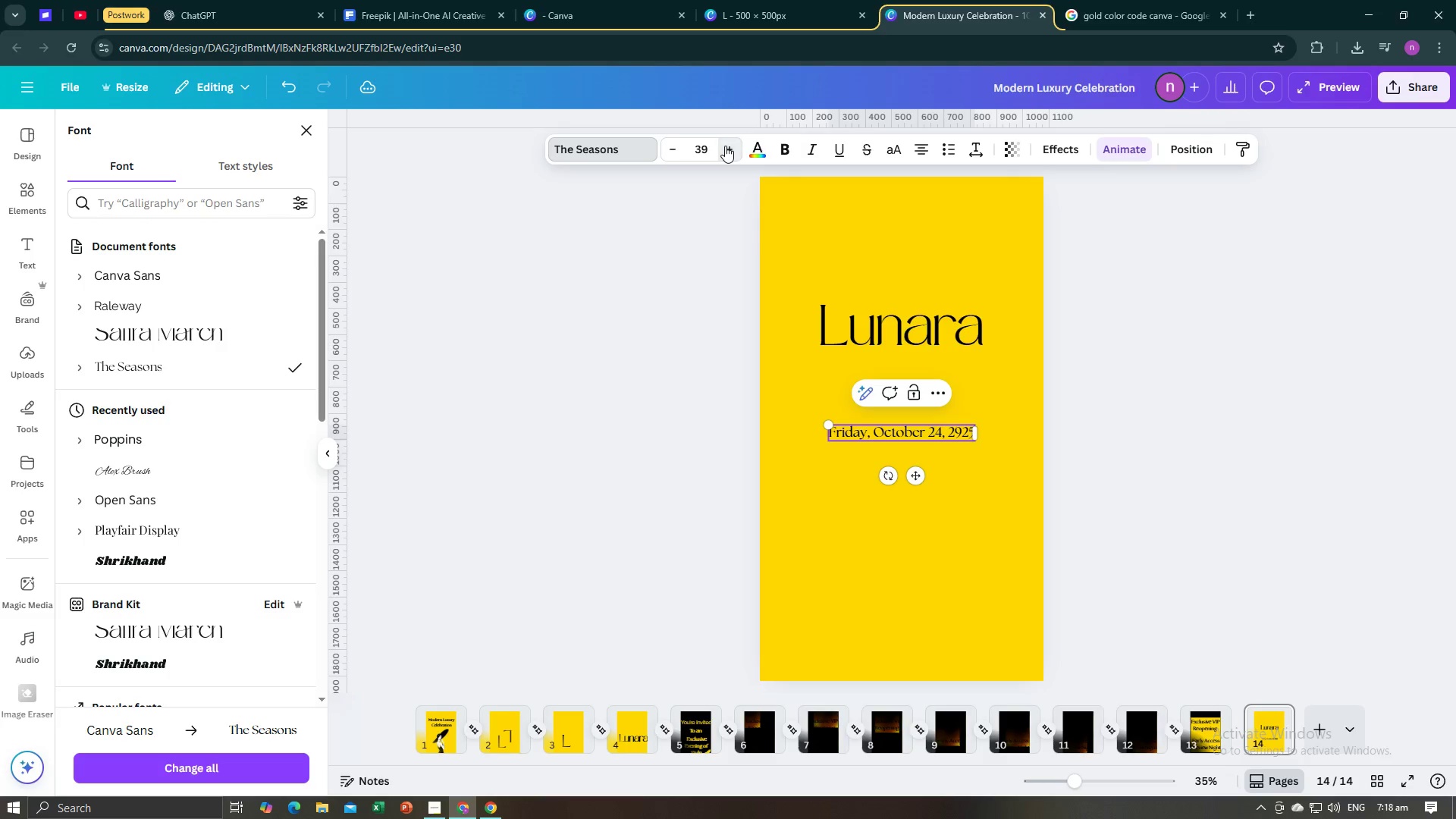 
triple_click([725, 146])
 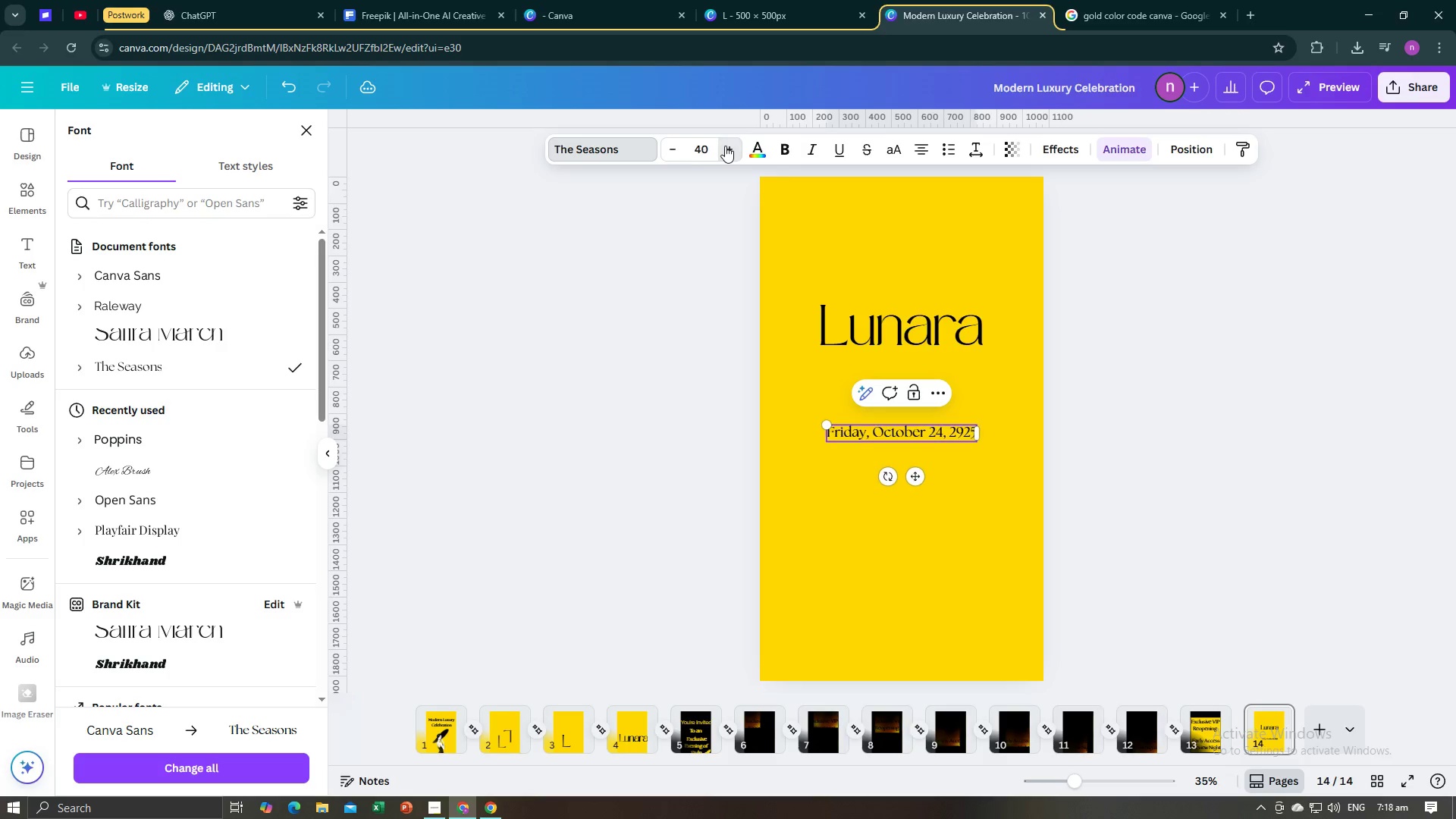 
triple_click([725, 146])
 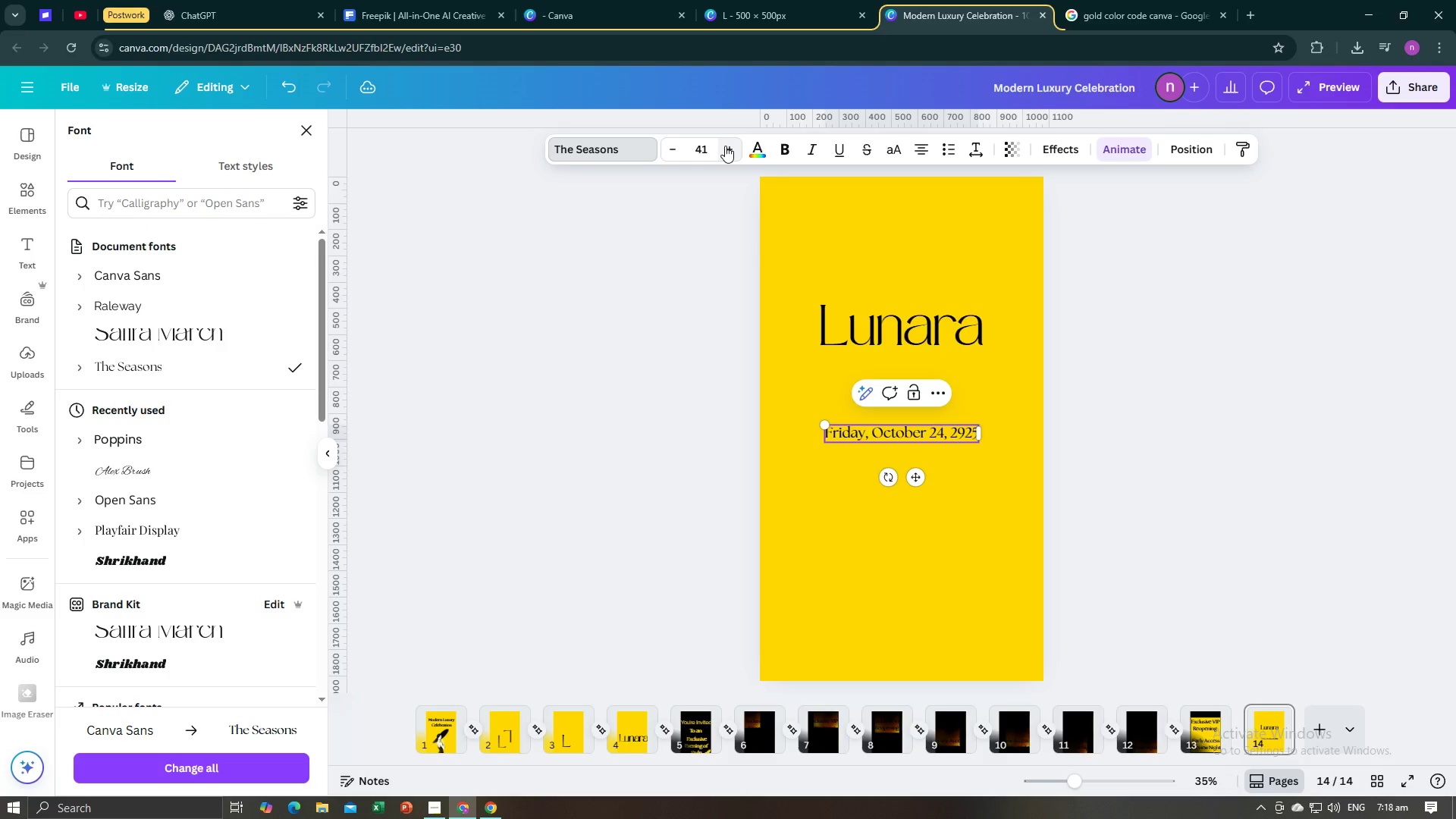 
double_click([725, 146])
 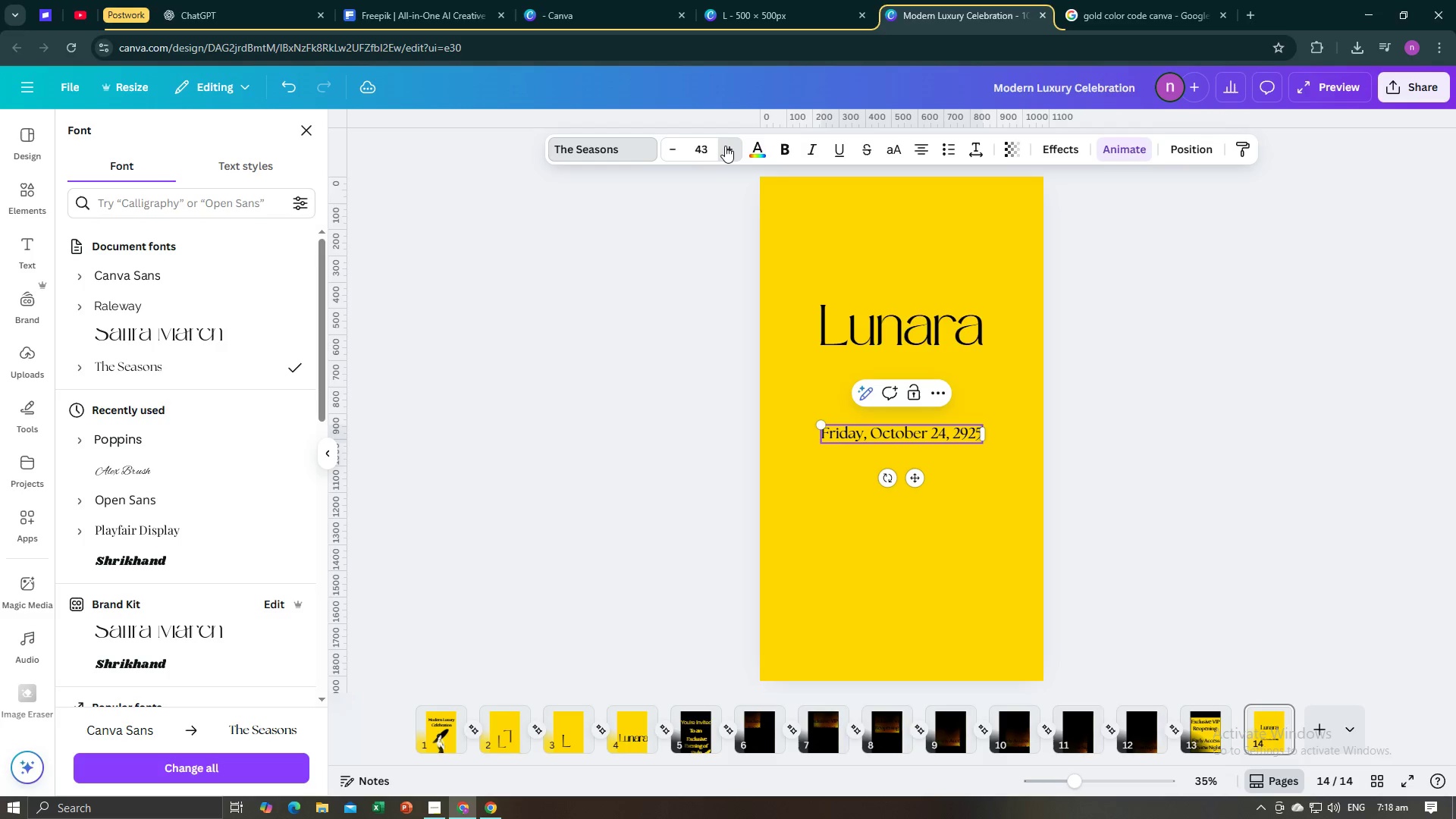 
triple_click([725, 146])
 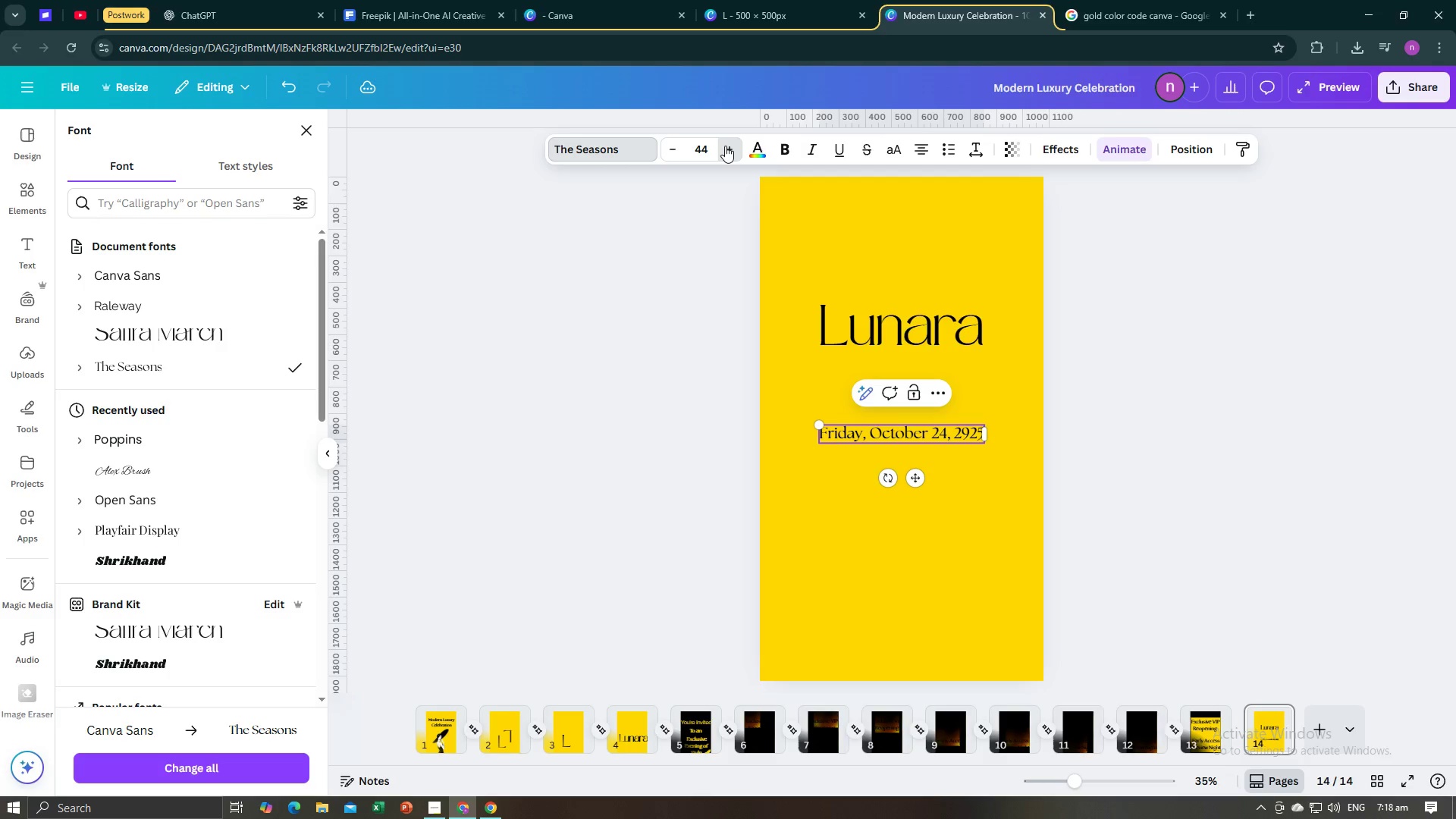 
triple_click([725, 146])
 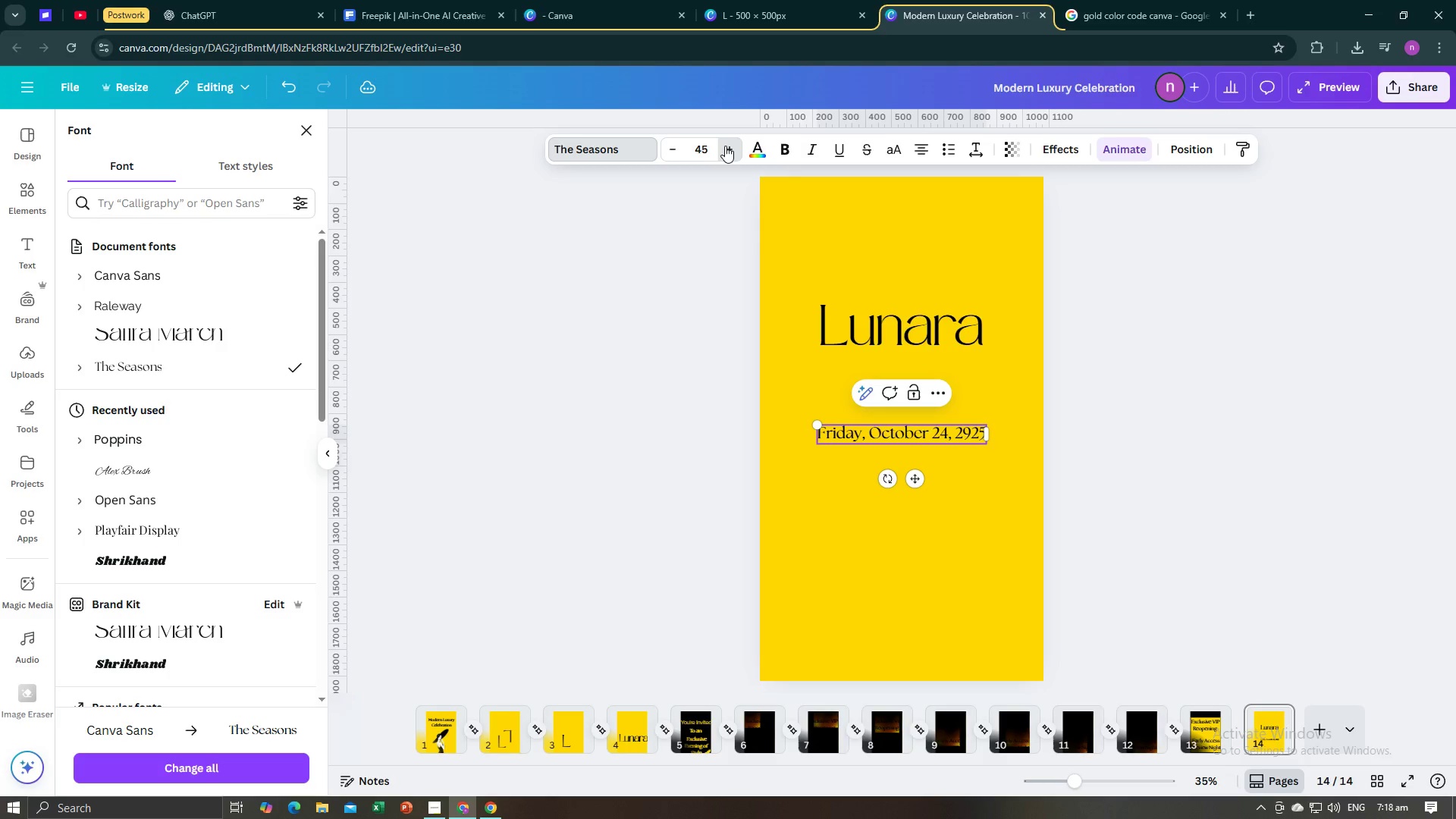 
triple_click([725, 146])
 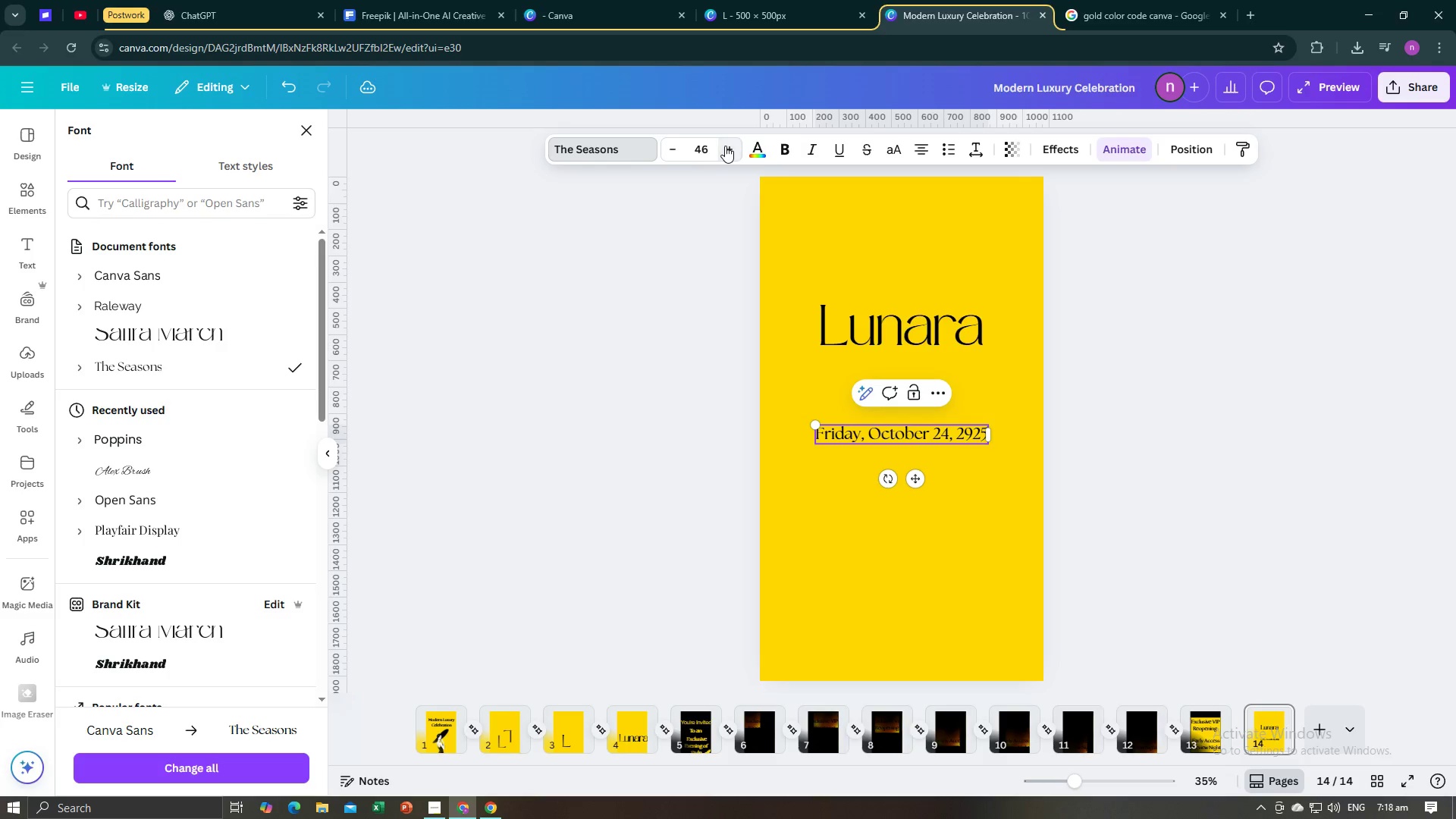 
triple_click([725, 146])
 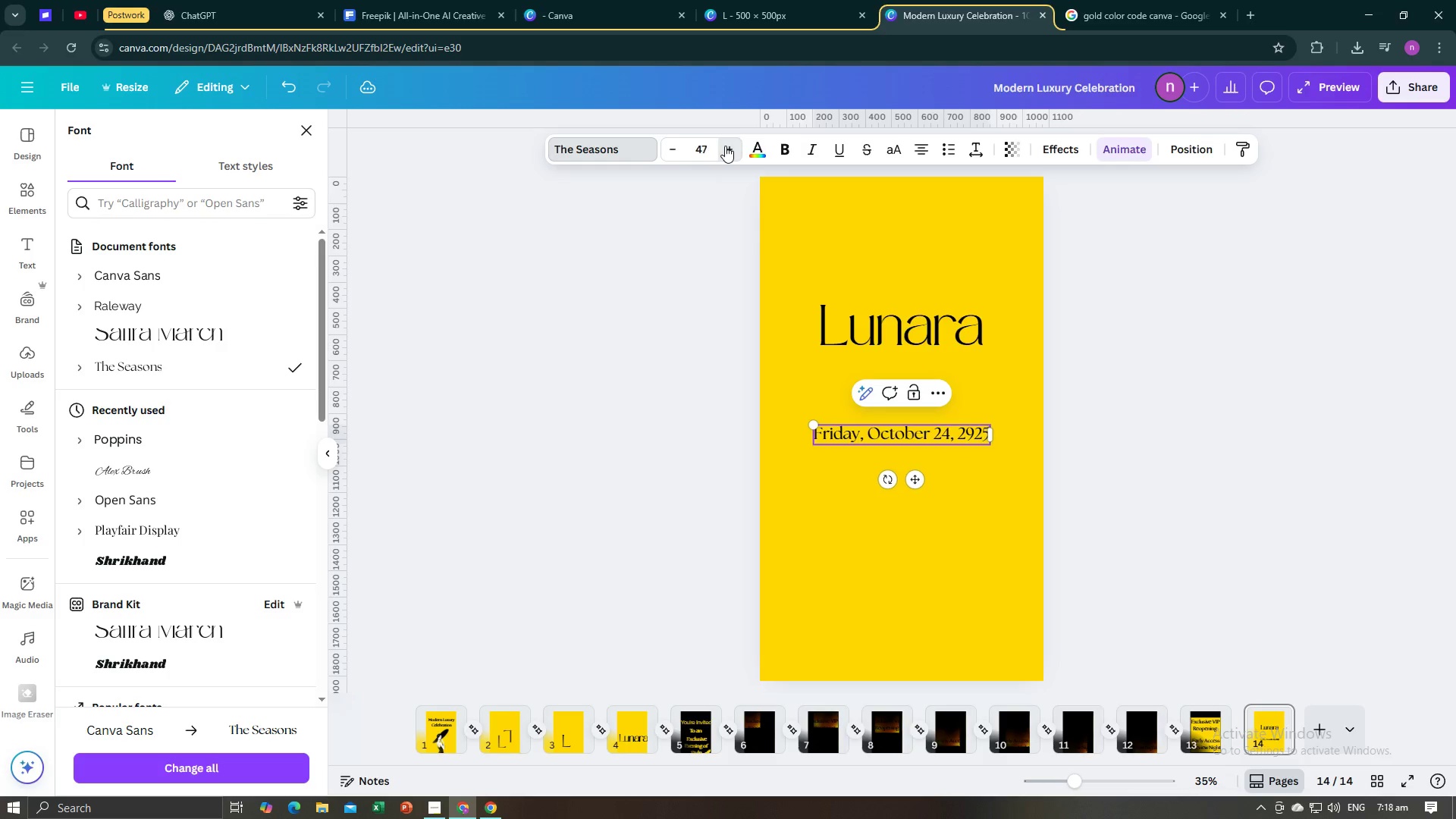 
triple_click([725, 146])
 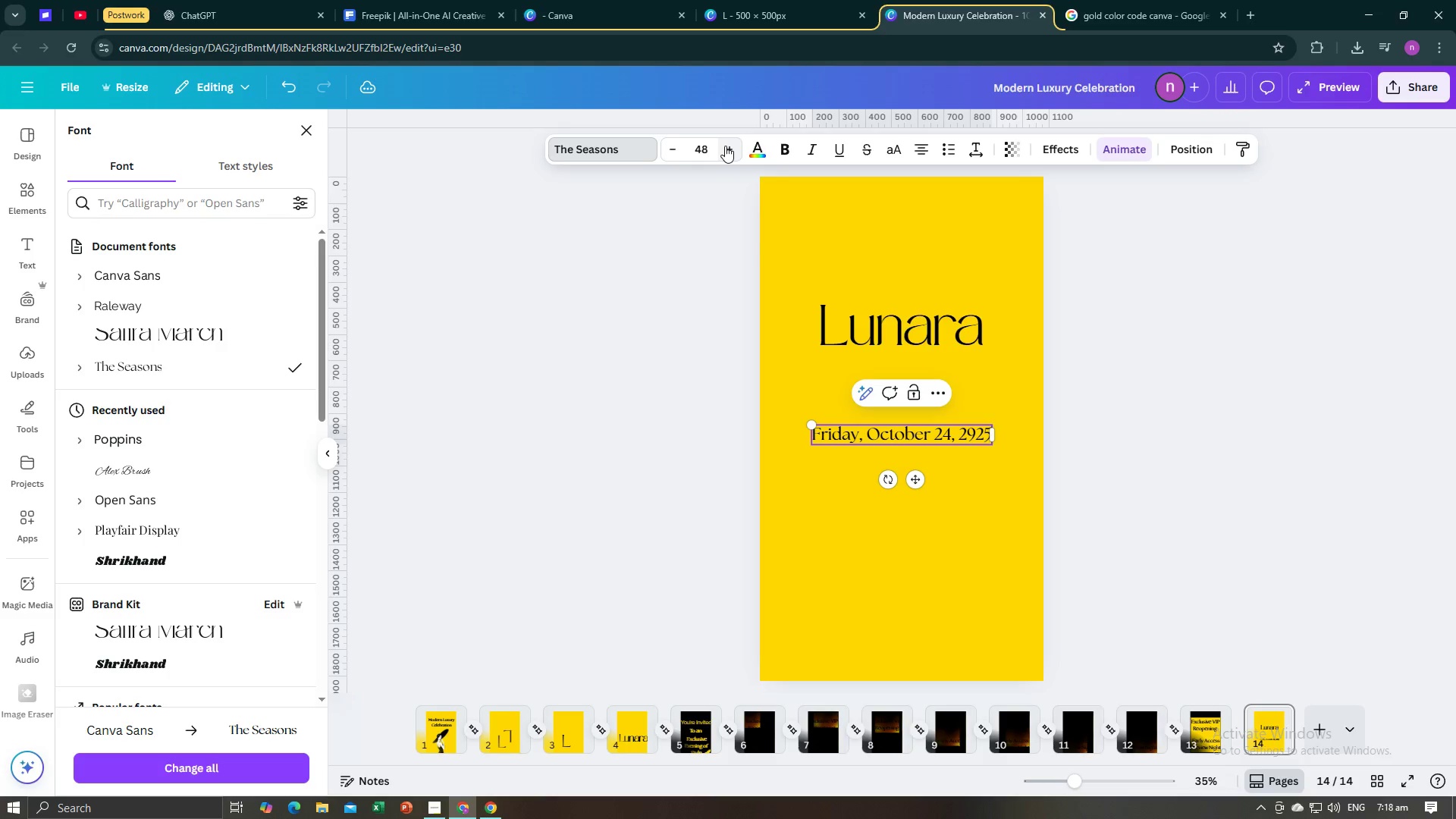 
triple_click([725, 146])
 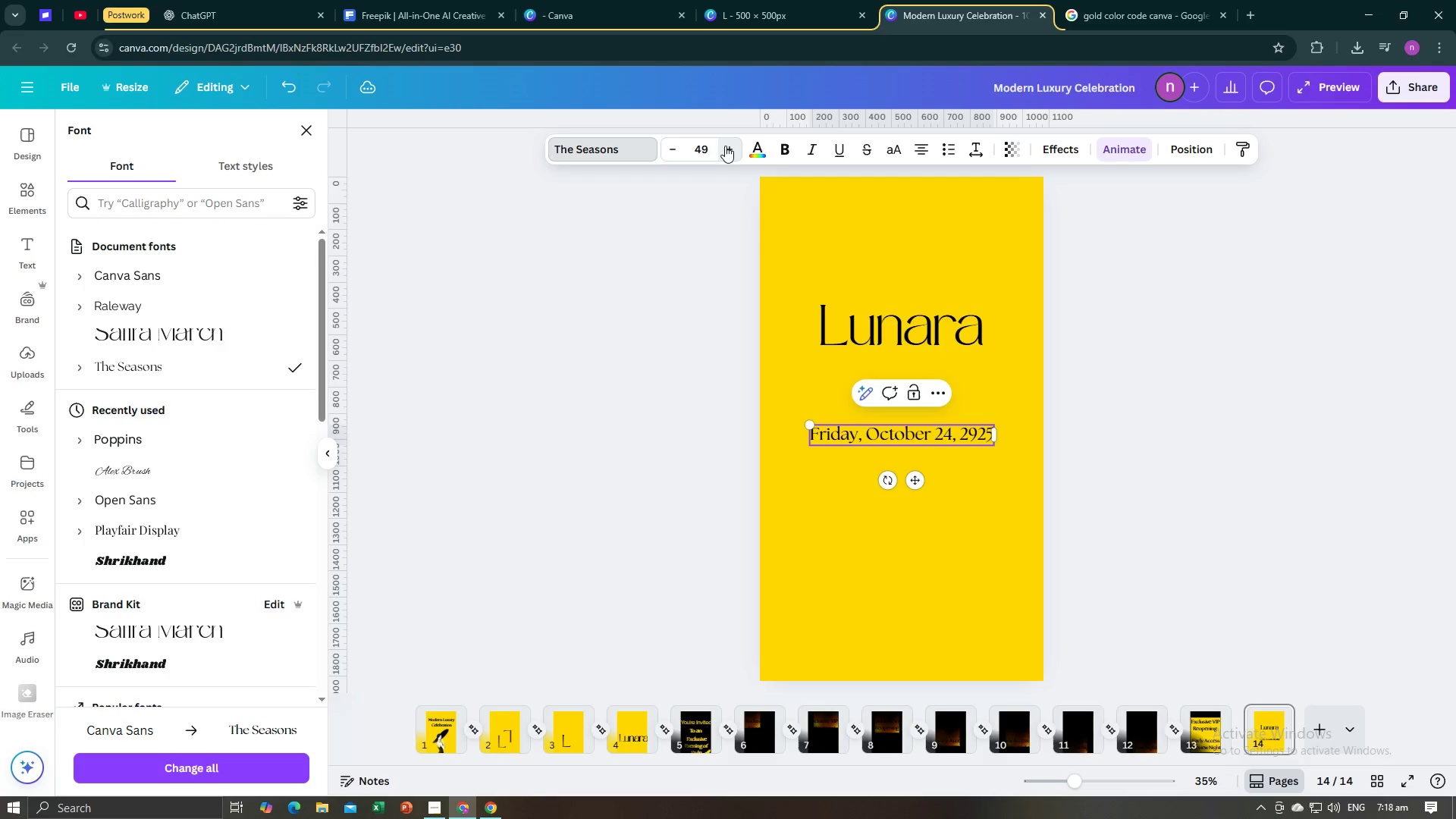 
triple_click([725, 146])
 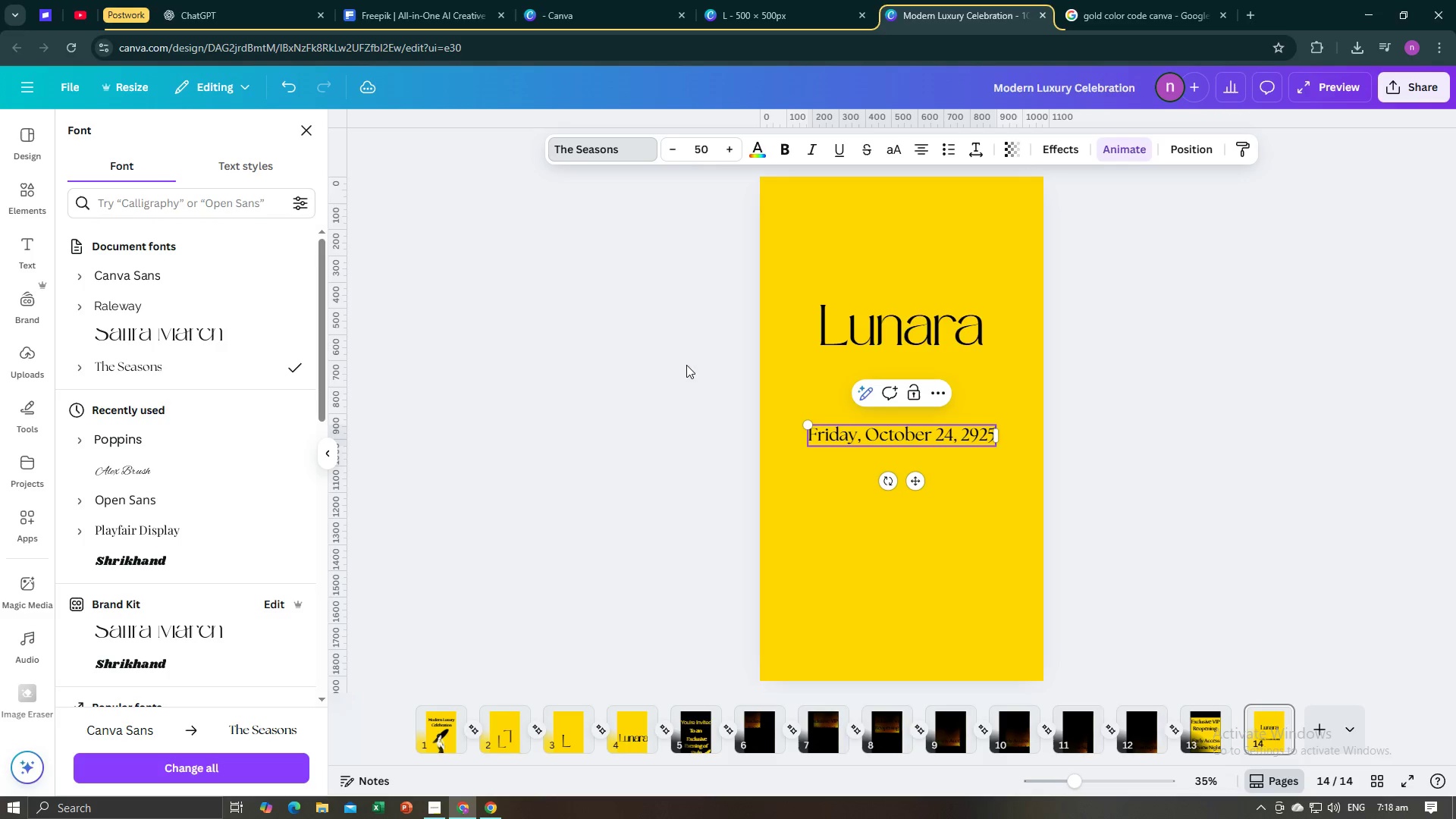 
left_click([683, 373])
 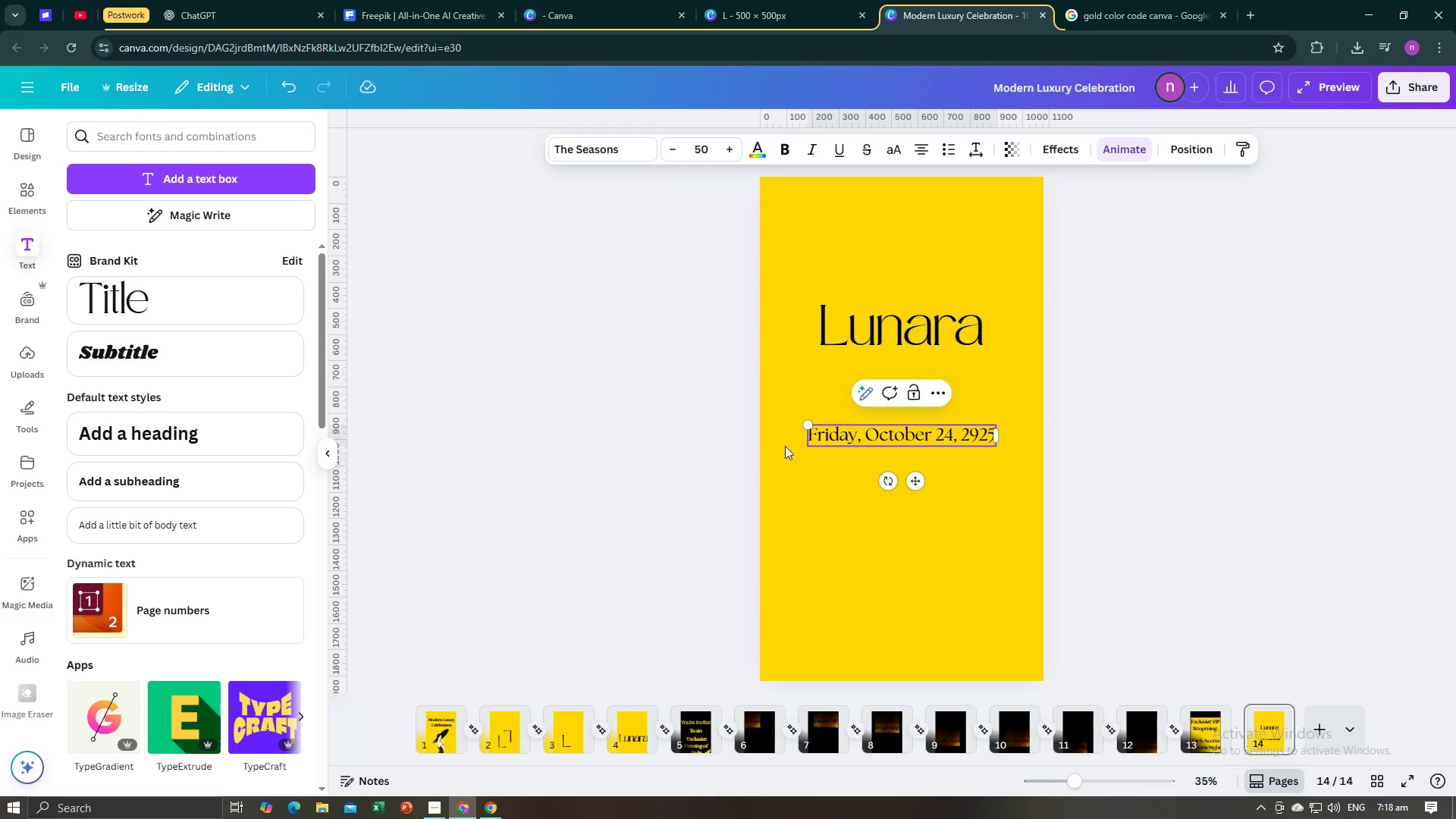 
left_click([724, 470])
 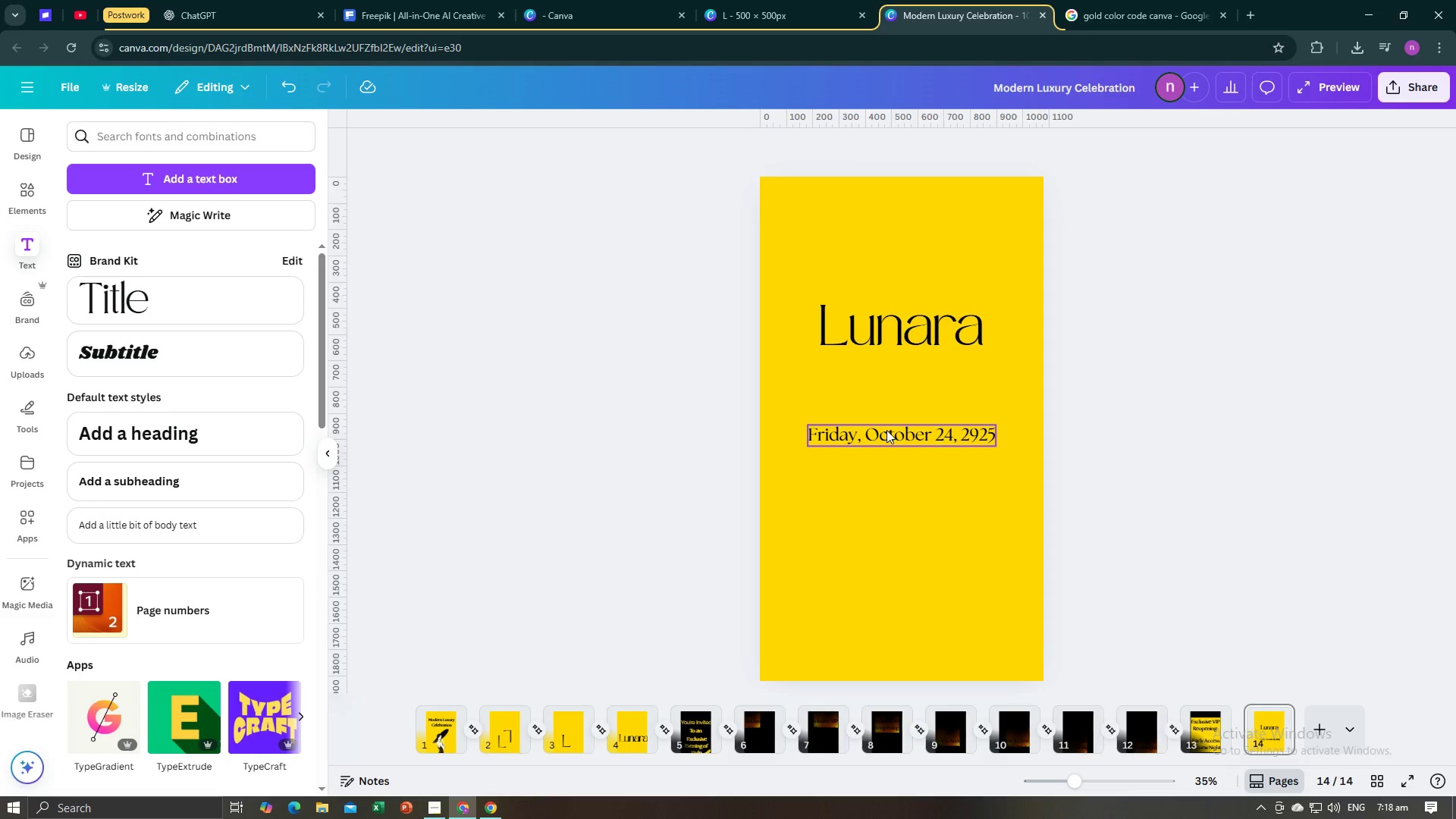 
left_click([886, 430])
 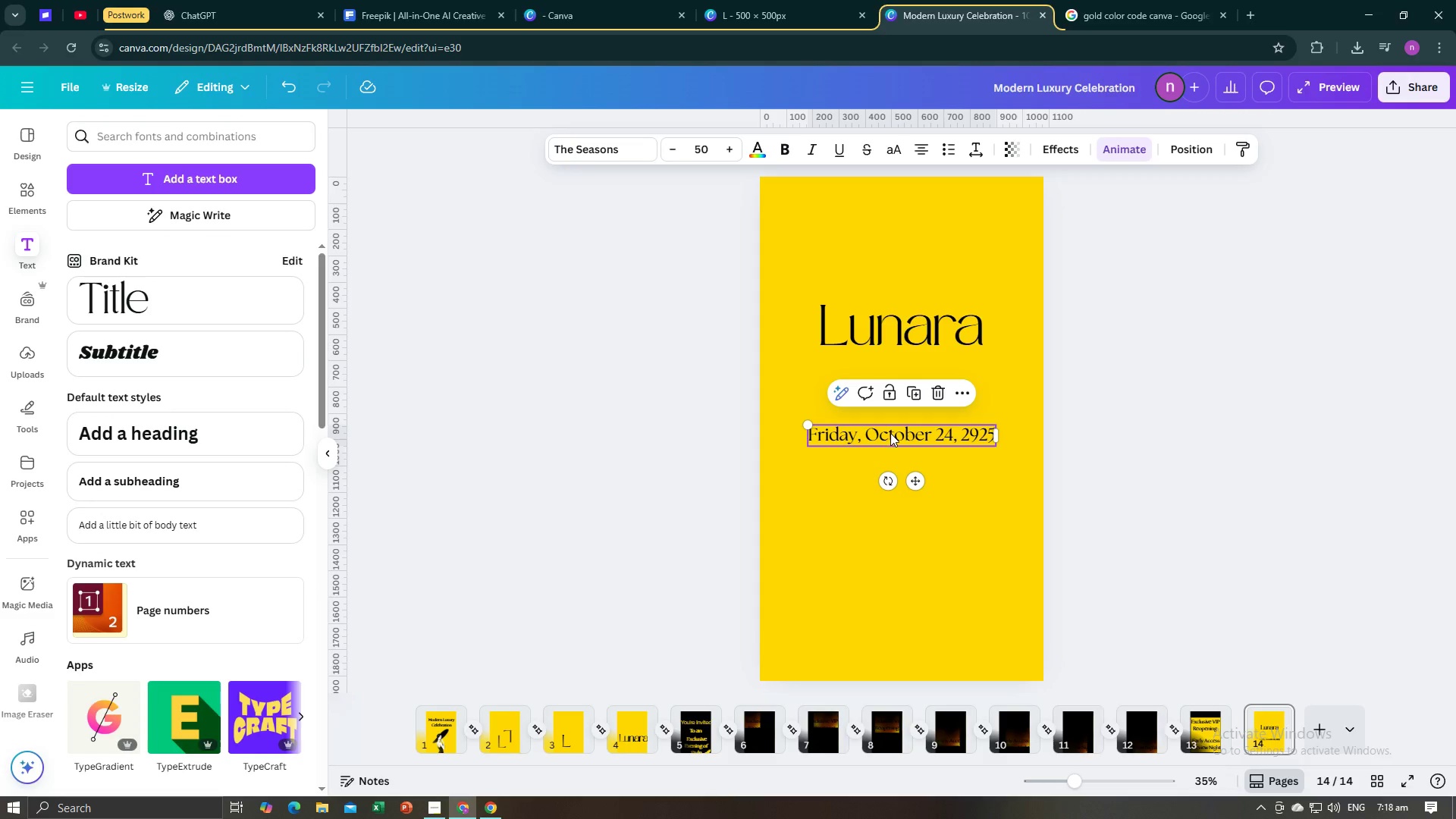 
left_click_drag(start_coordinate=[890, 433], to_coordinate=[893, 397])
 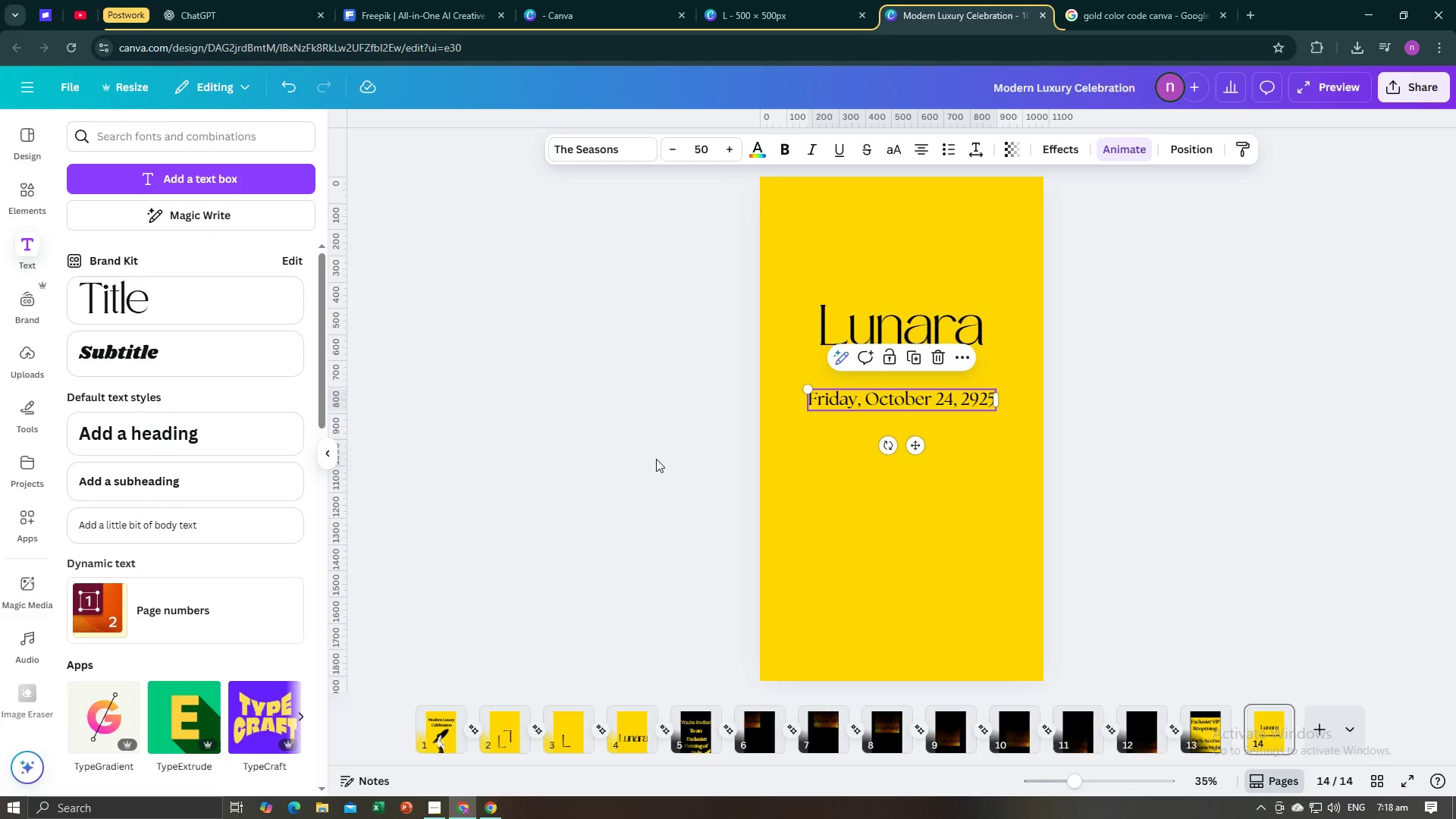 
left_click([656, 459])
 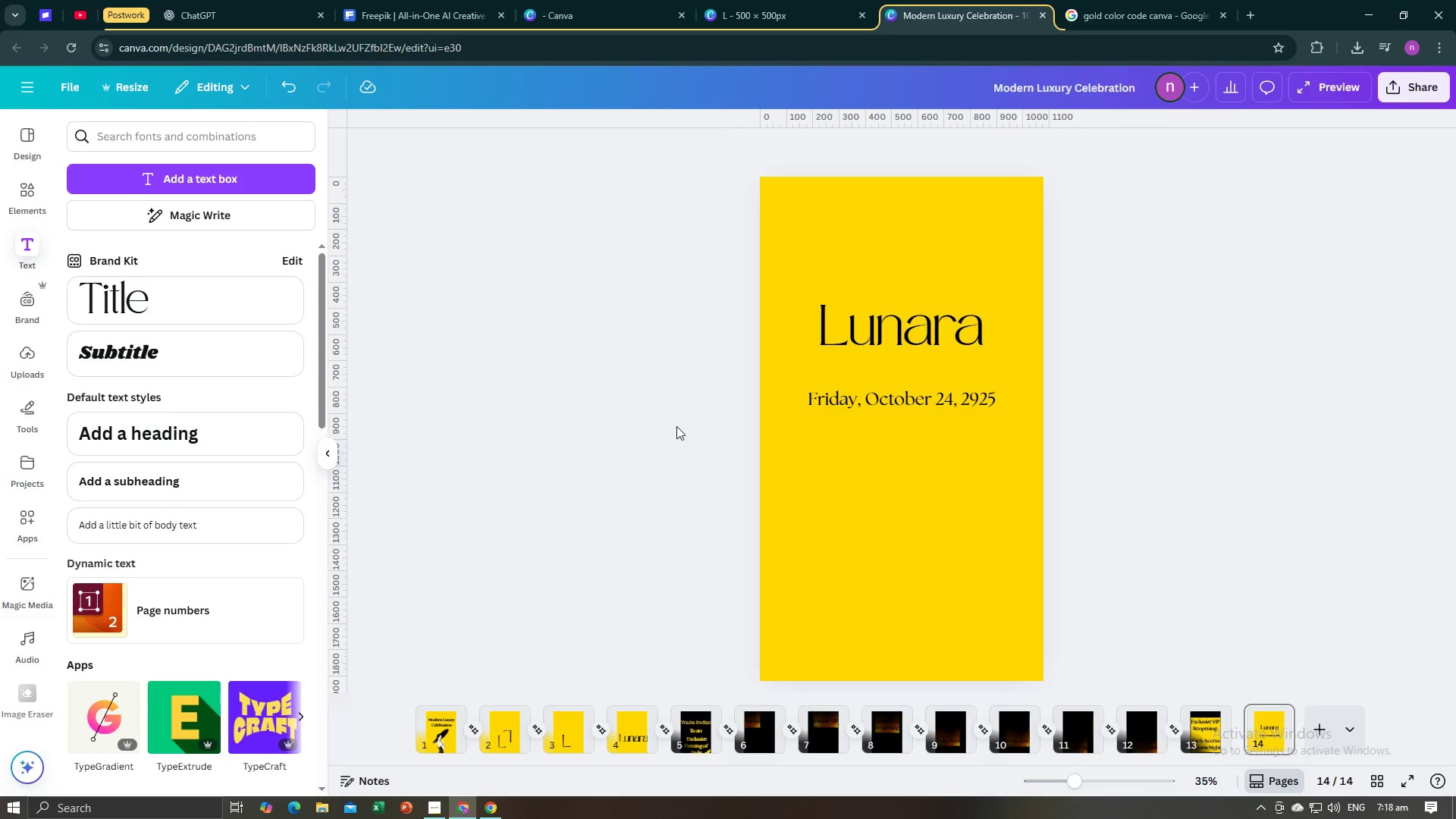 
key(Alt+AltLeft)
 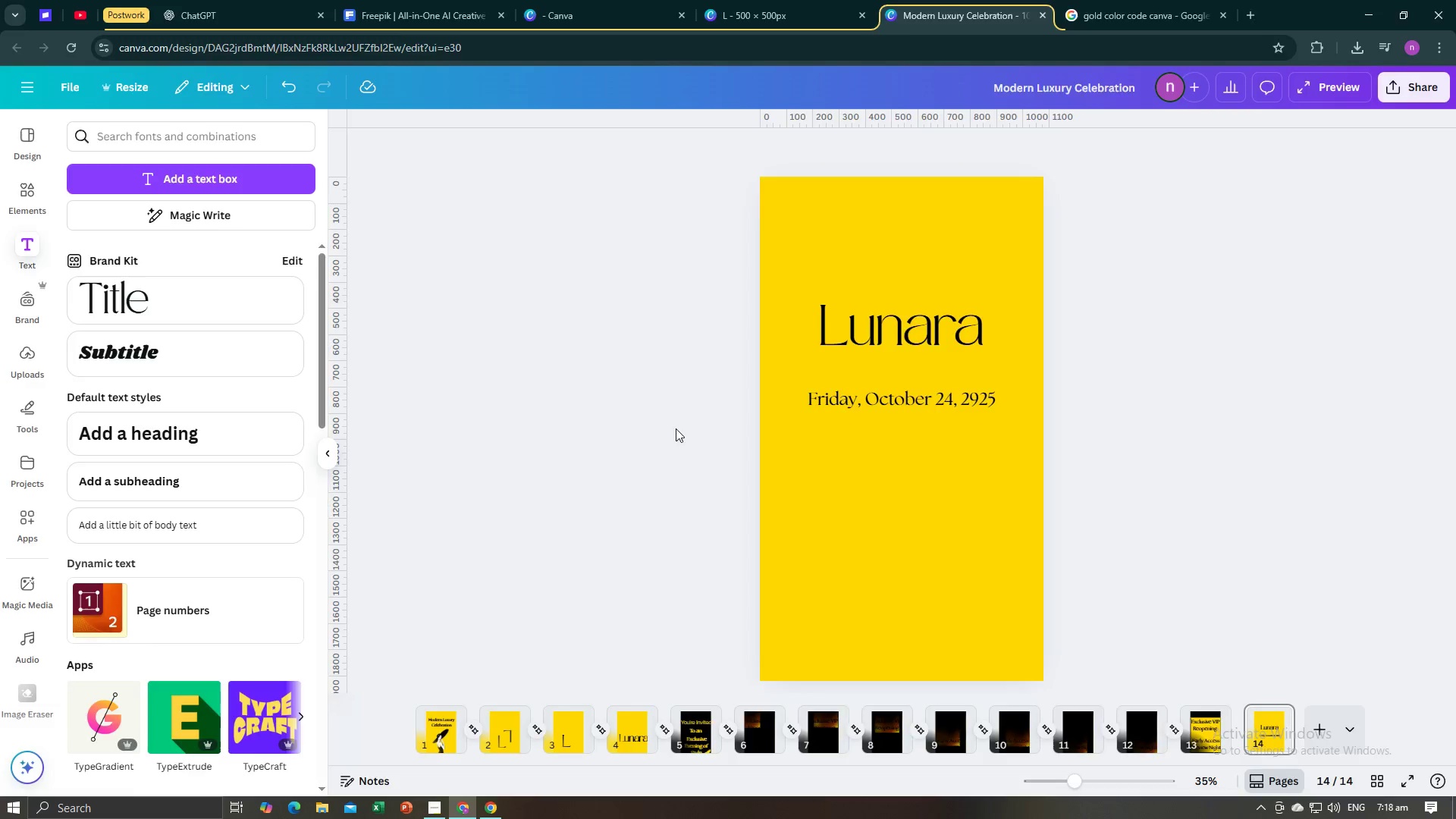 
key(Alt+Tab)
 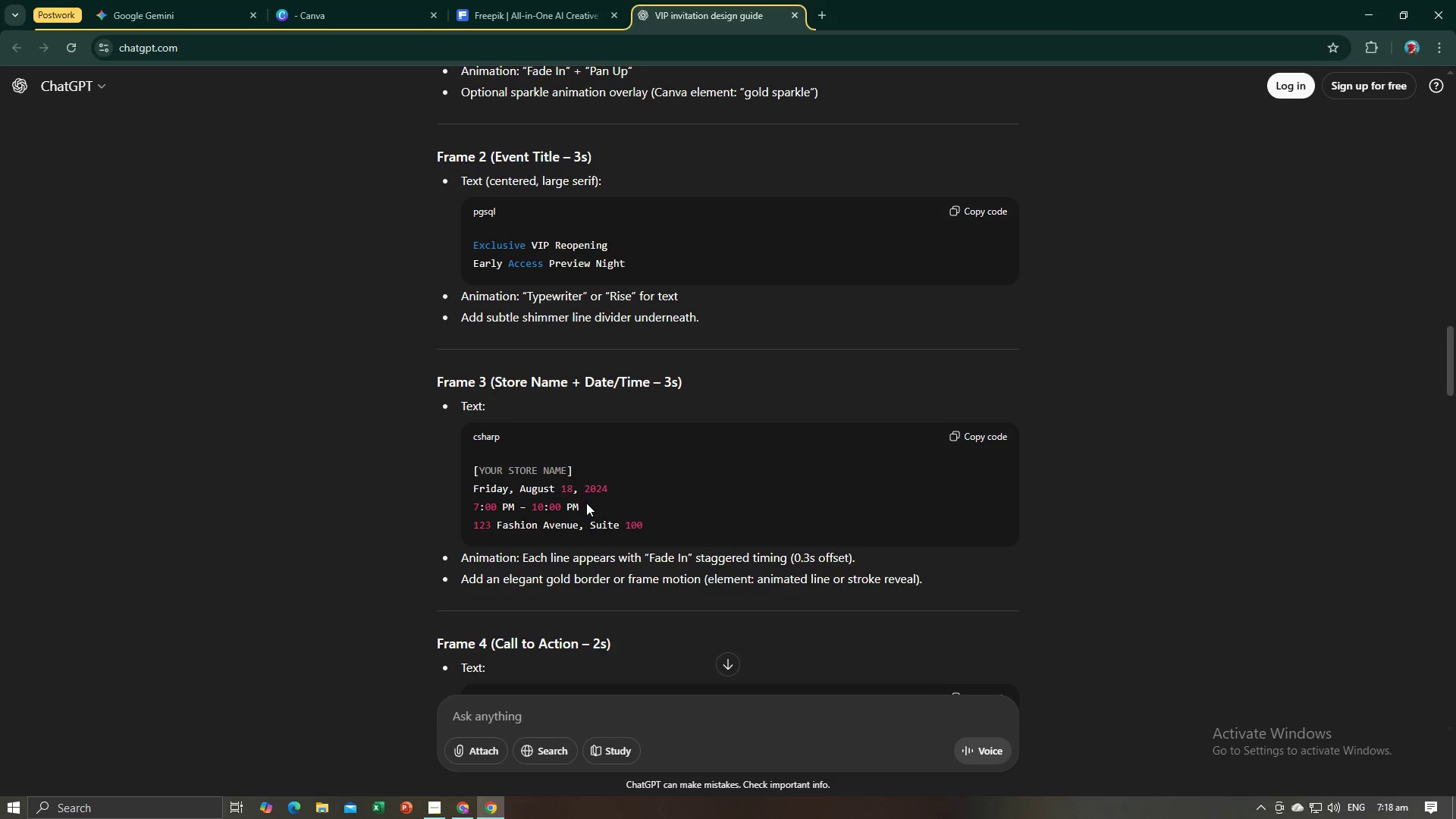 
left_click_drag(start_coordinate=[585, 506], to_coordinate=[475, 507])
 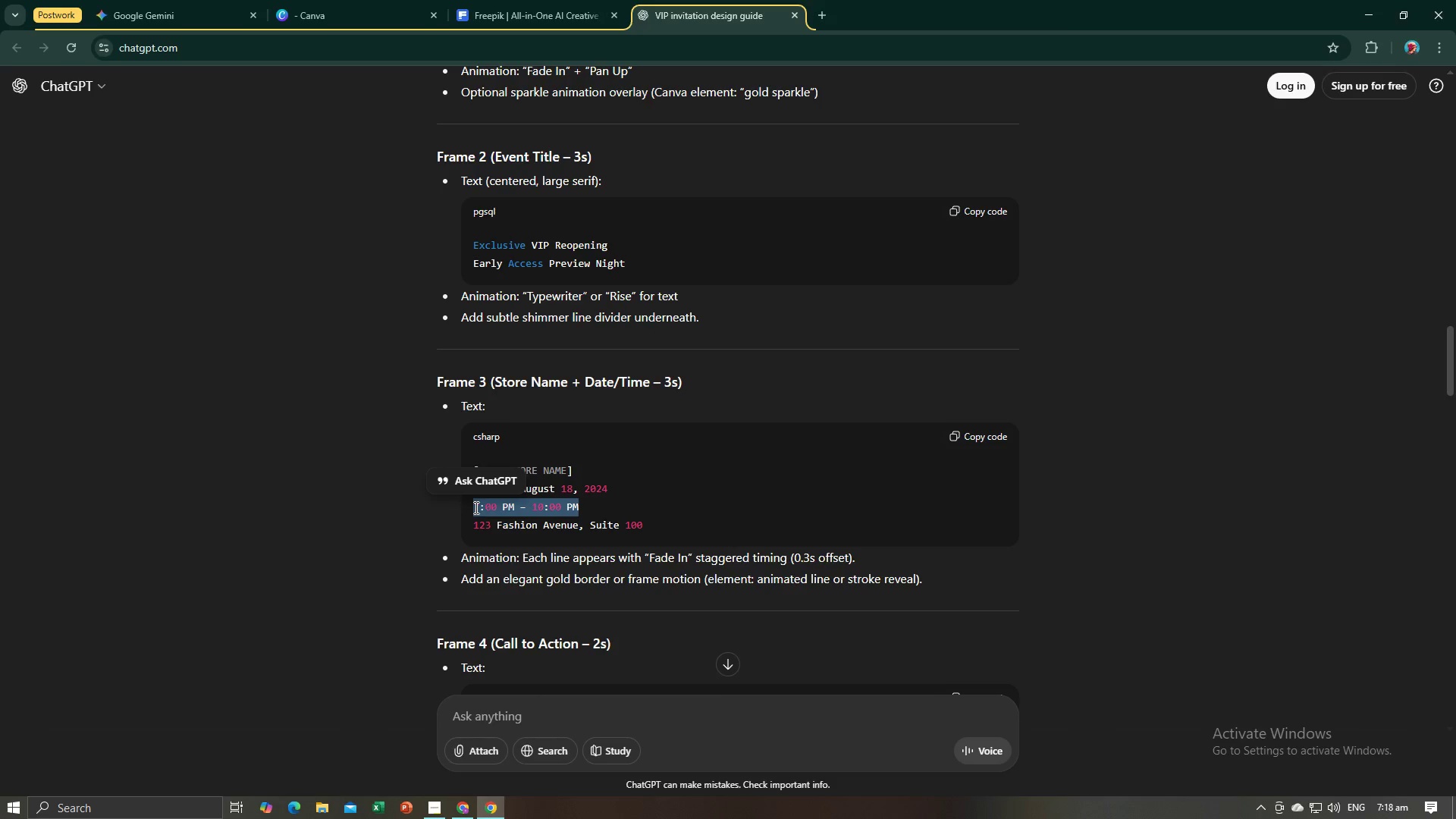 
key(Control+C)
 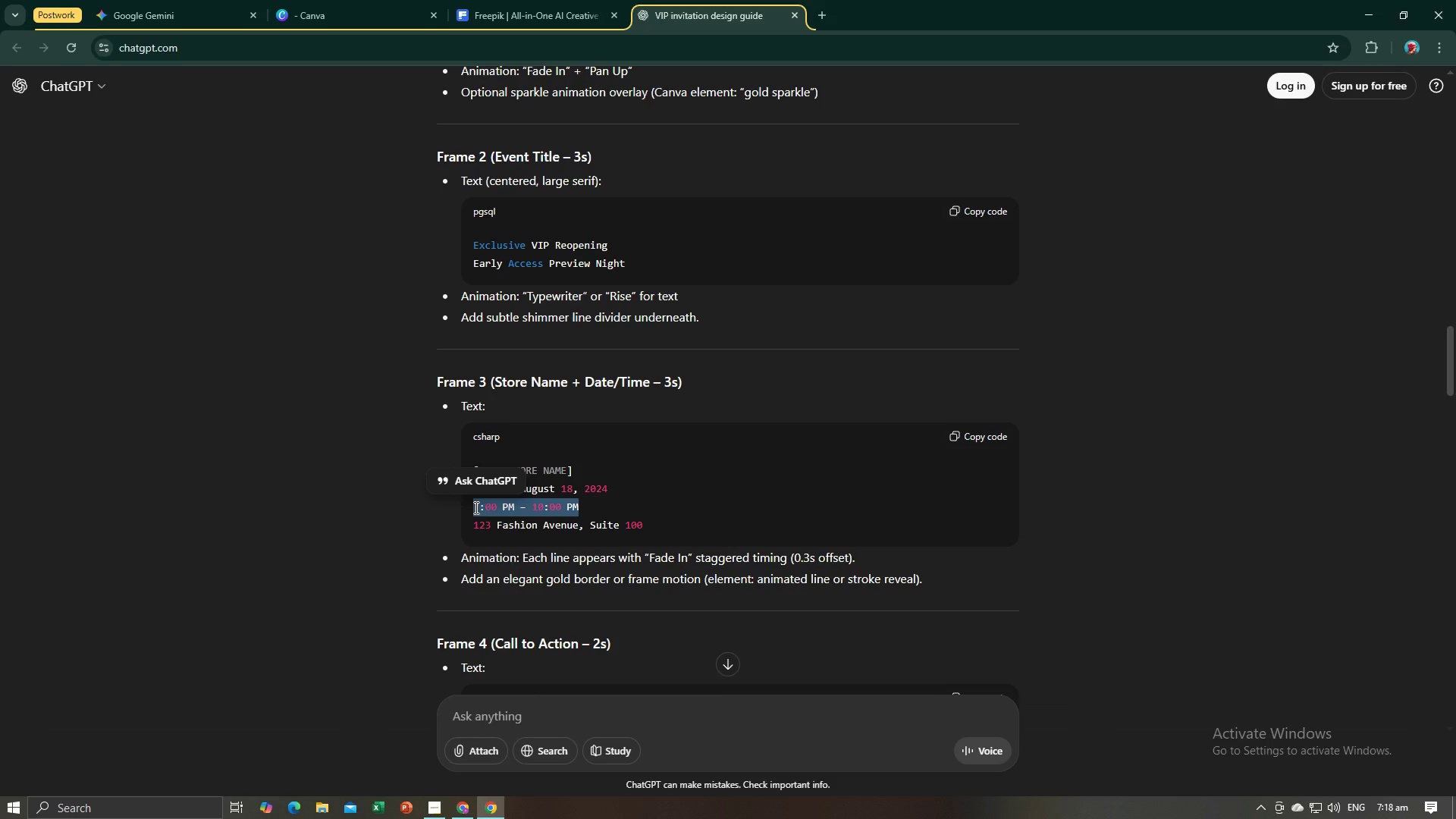 
key(Alt+AltLeft)
 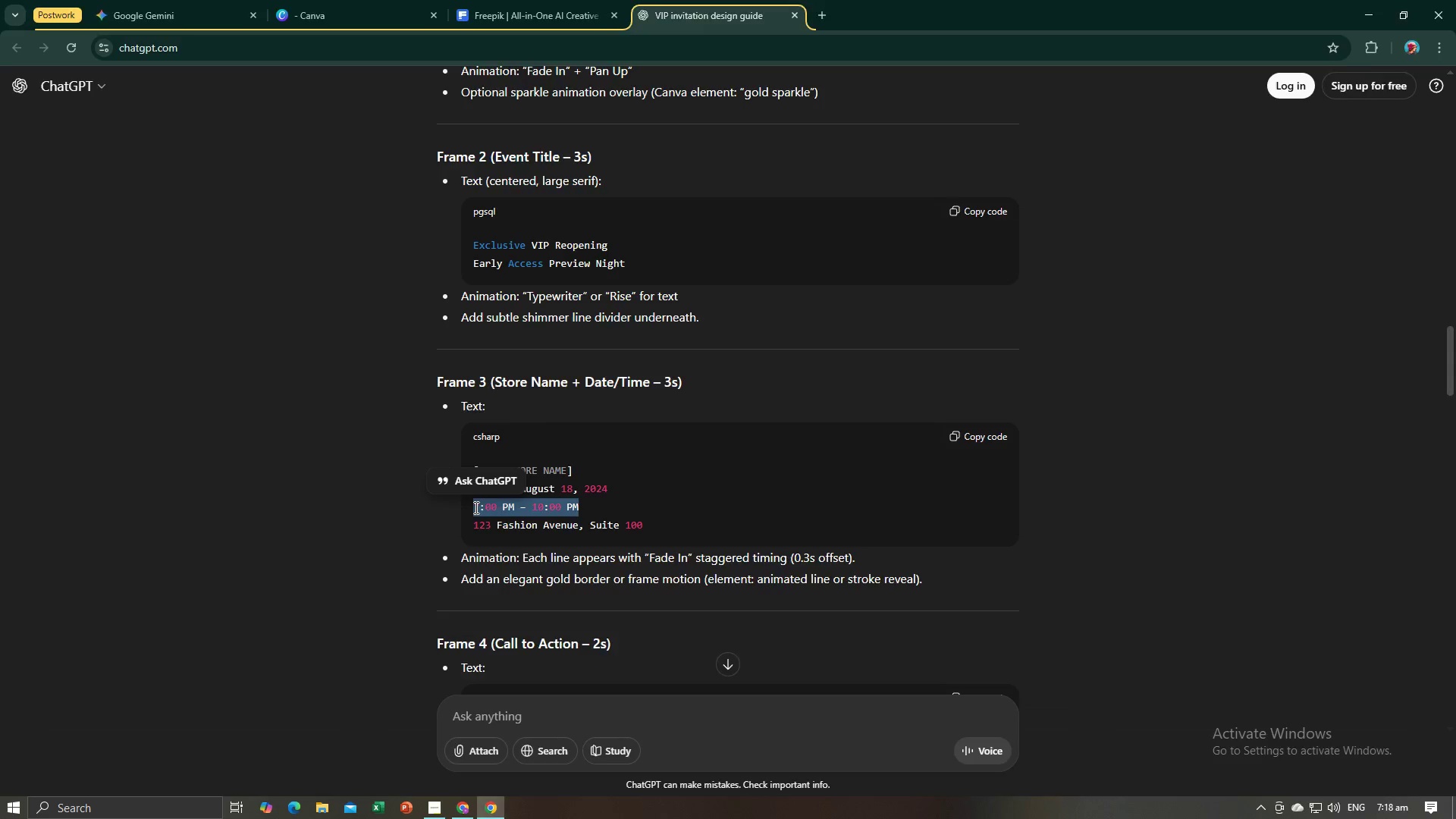 
key(Alt+Tab)
 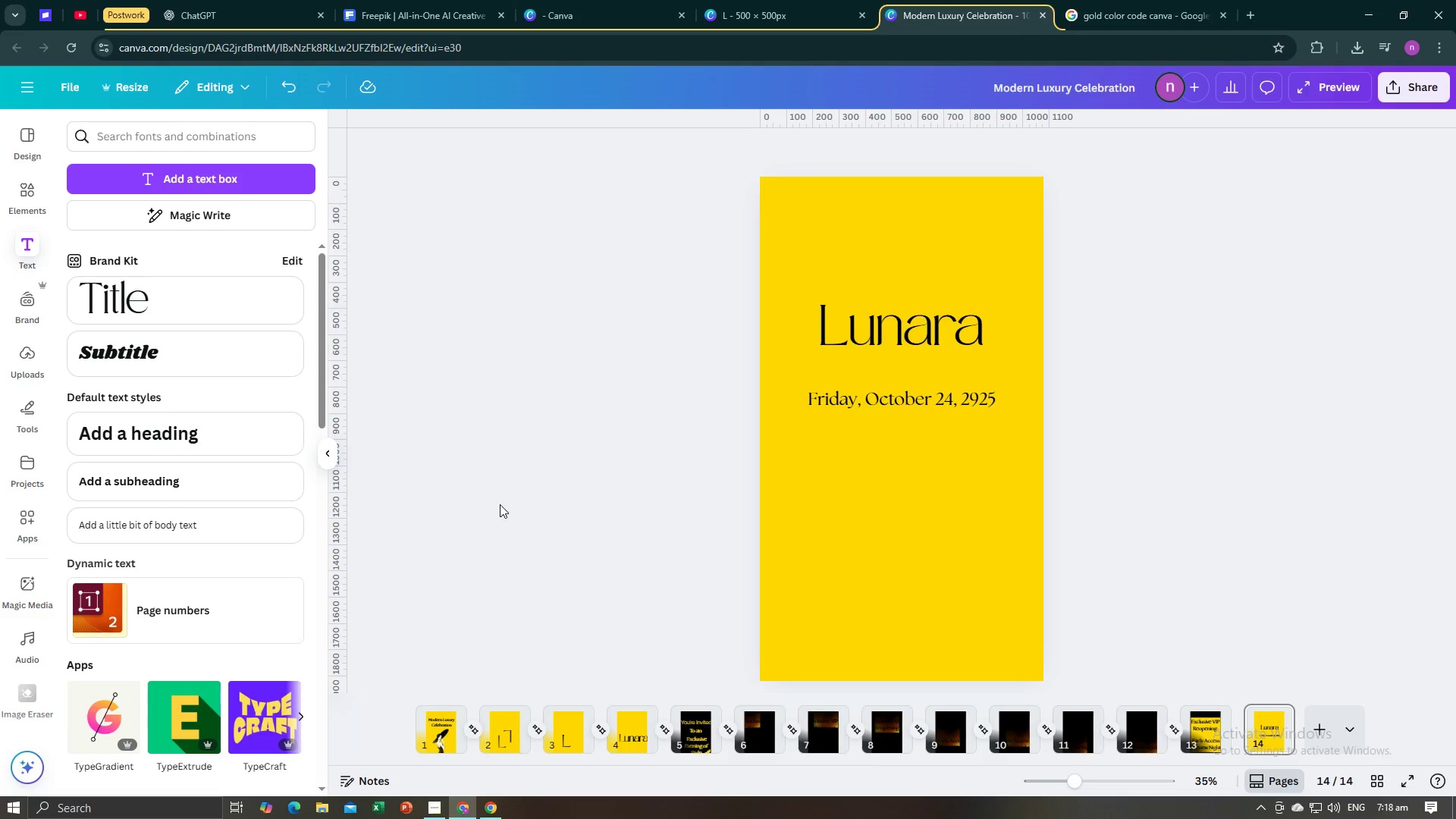 
key(Control+V)
 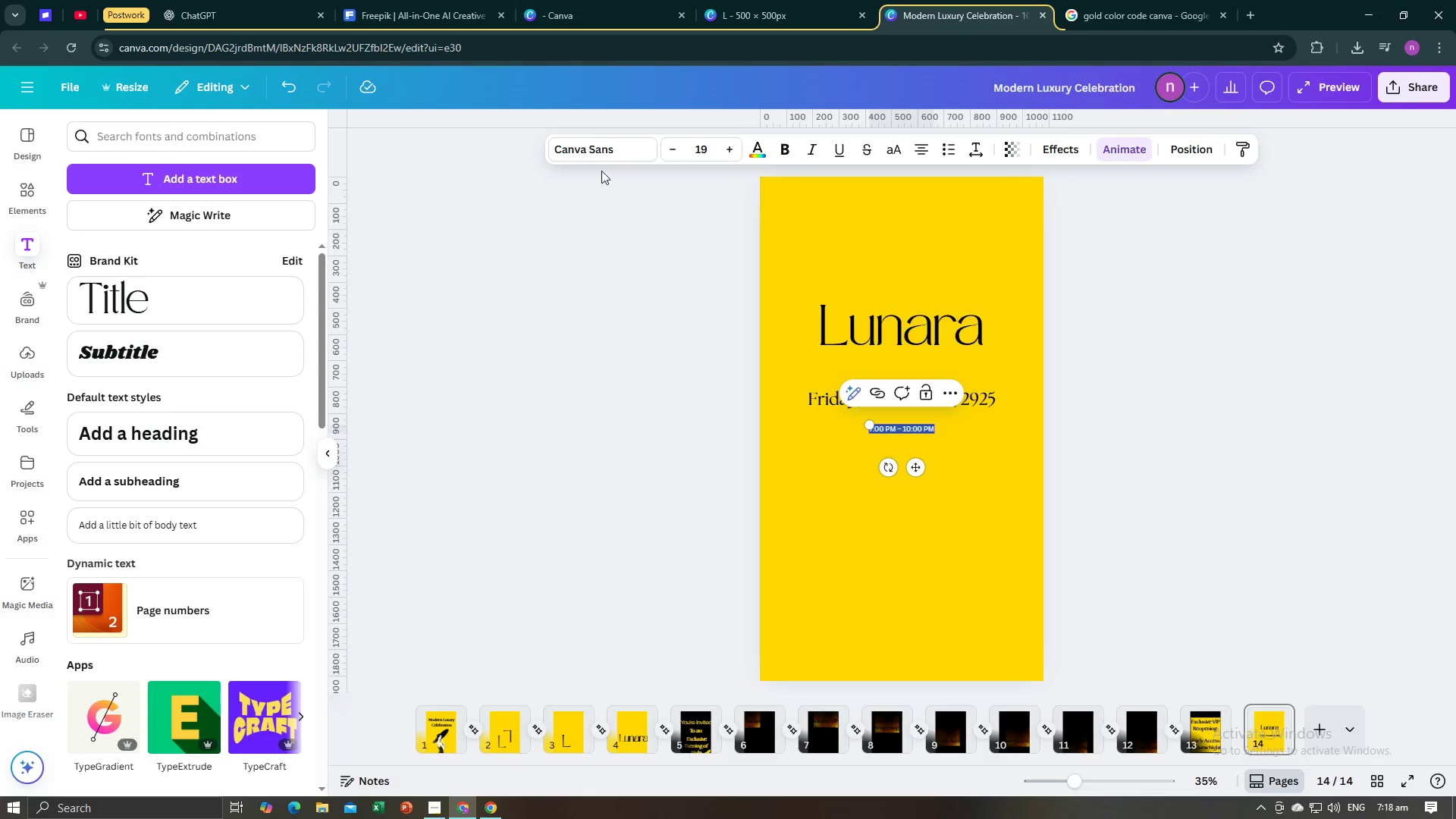 
left_click([608, 155])
 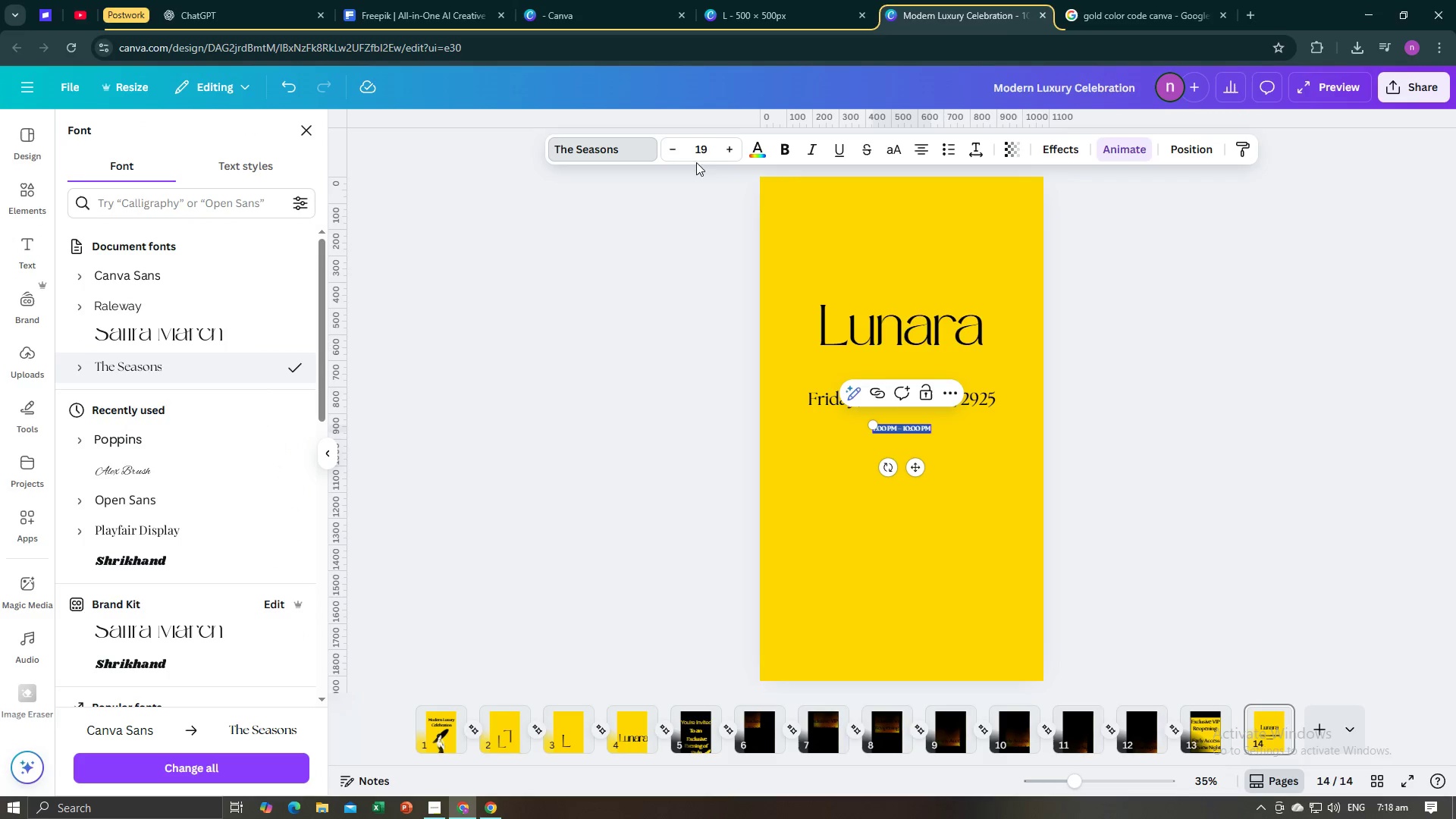 
left_click([708, 155])
 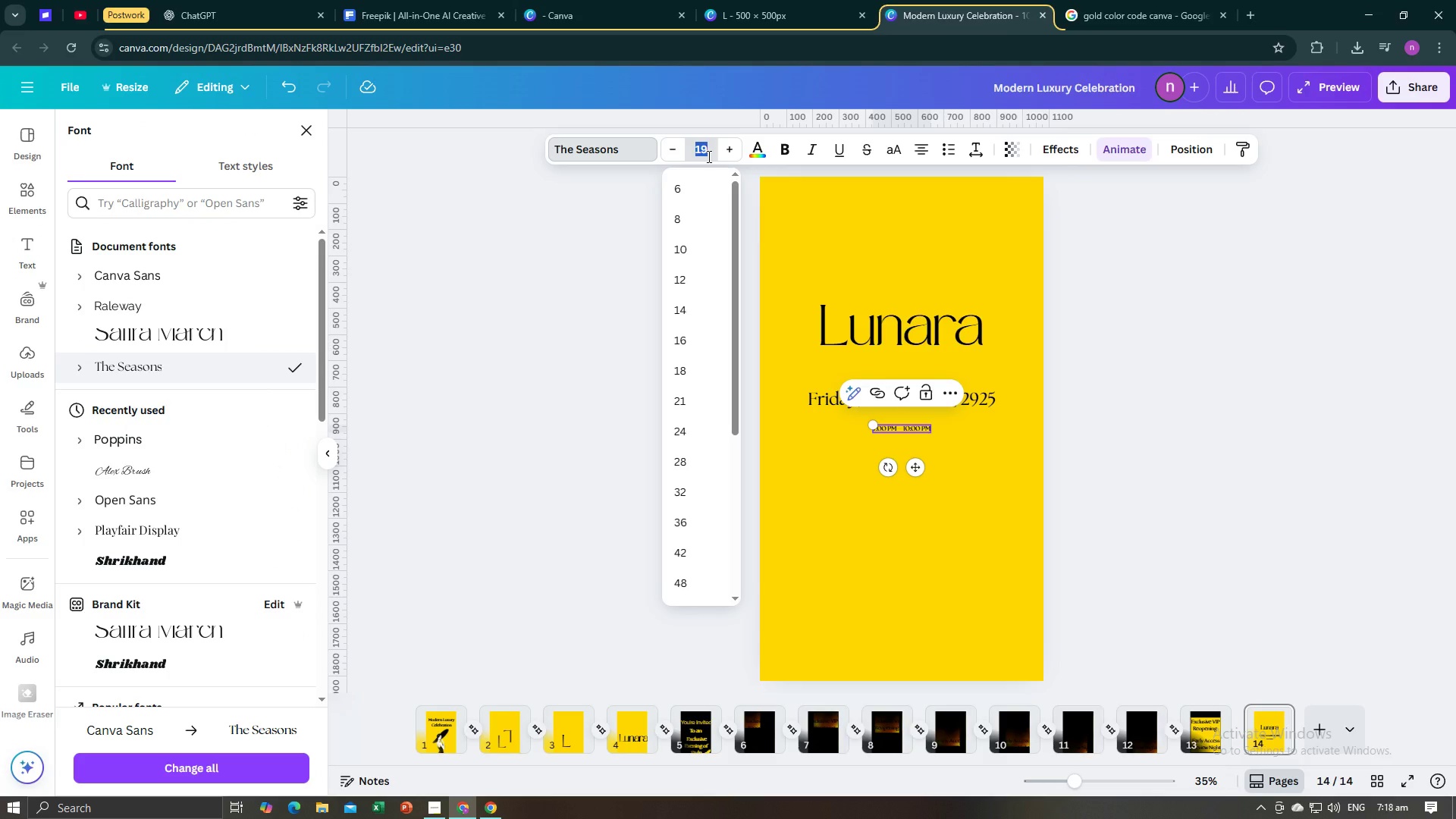 
type(50)
 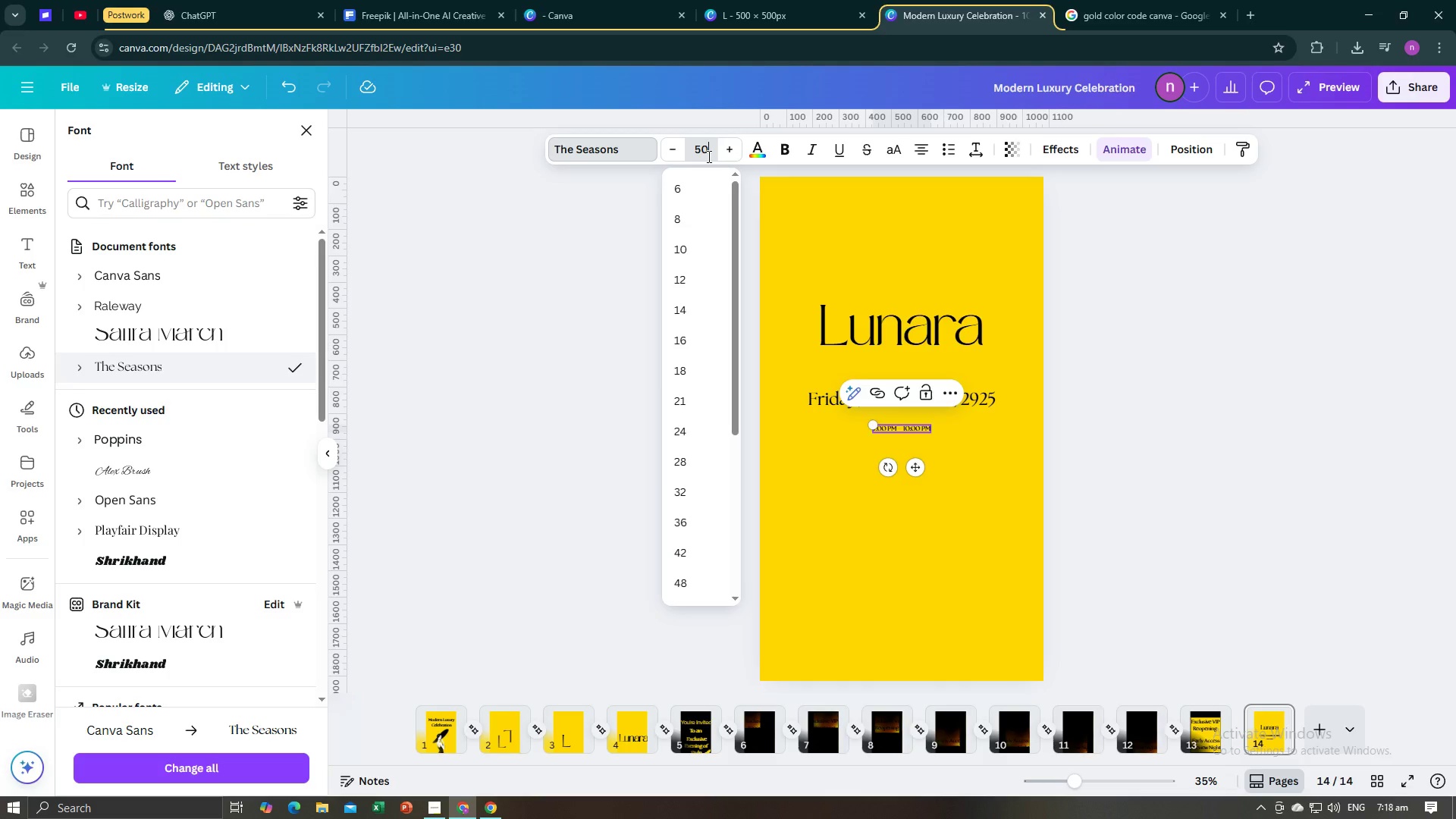 
key(Enter)
 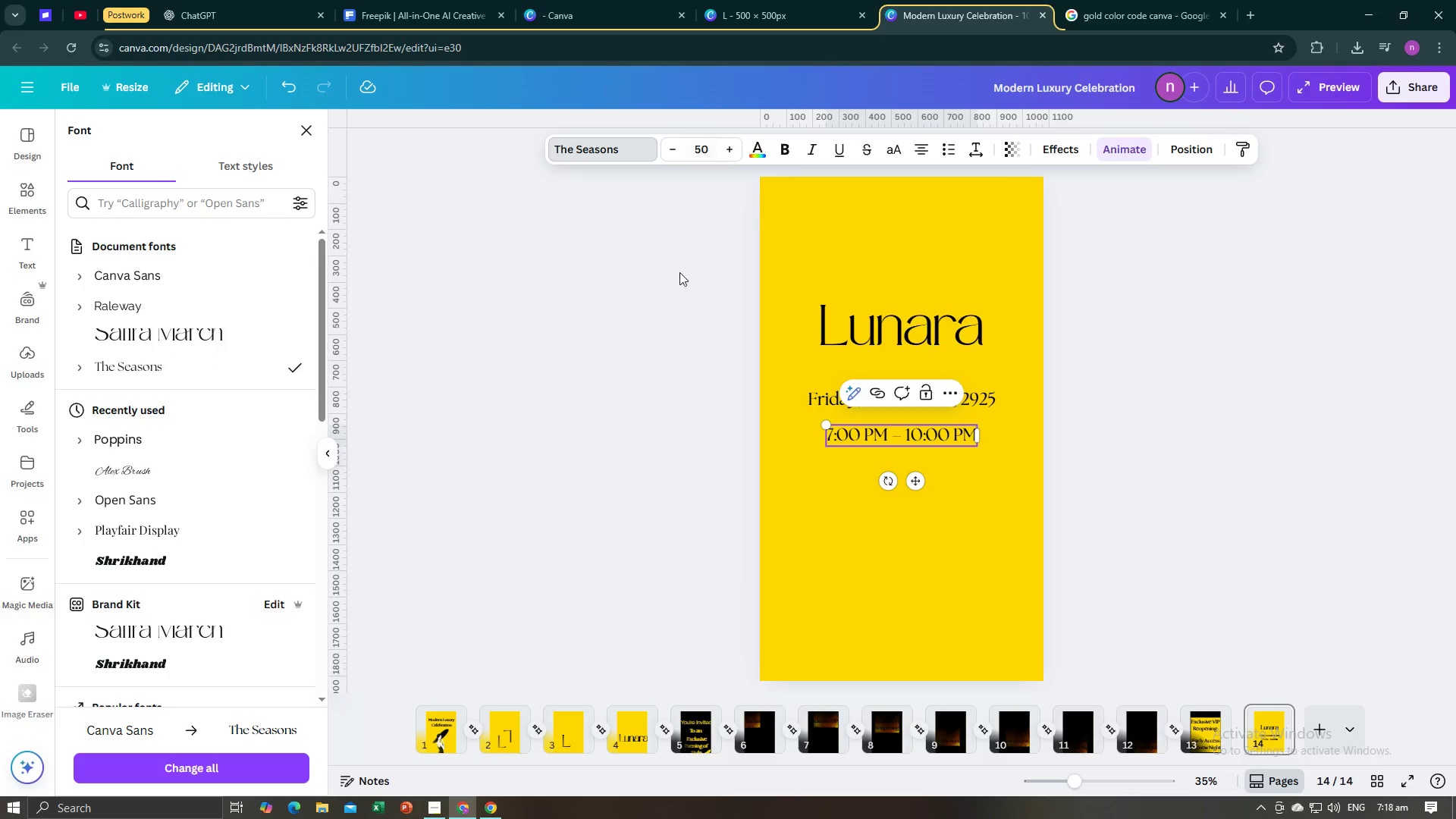 
left_click([654, 355])
 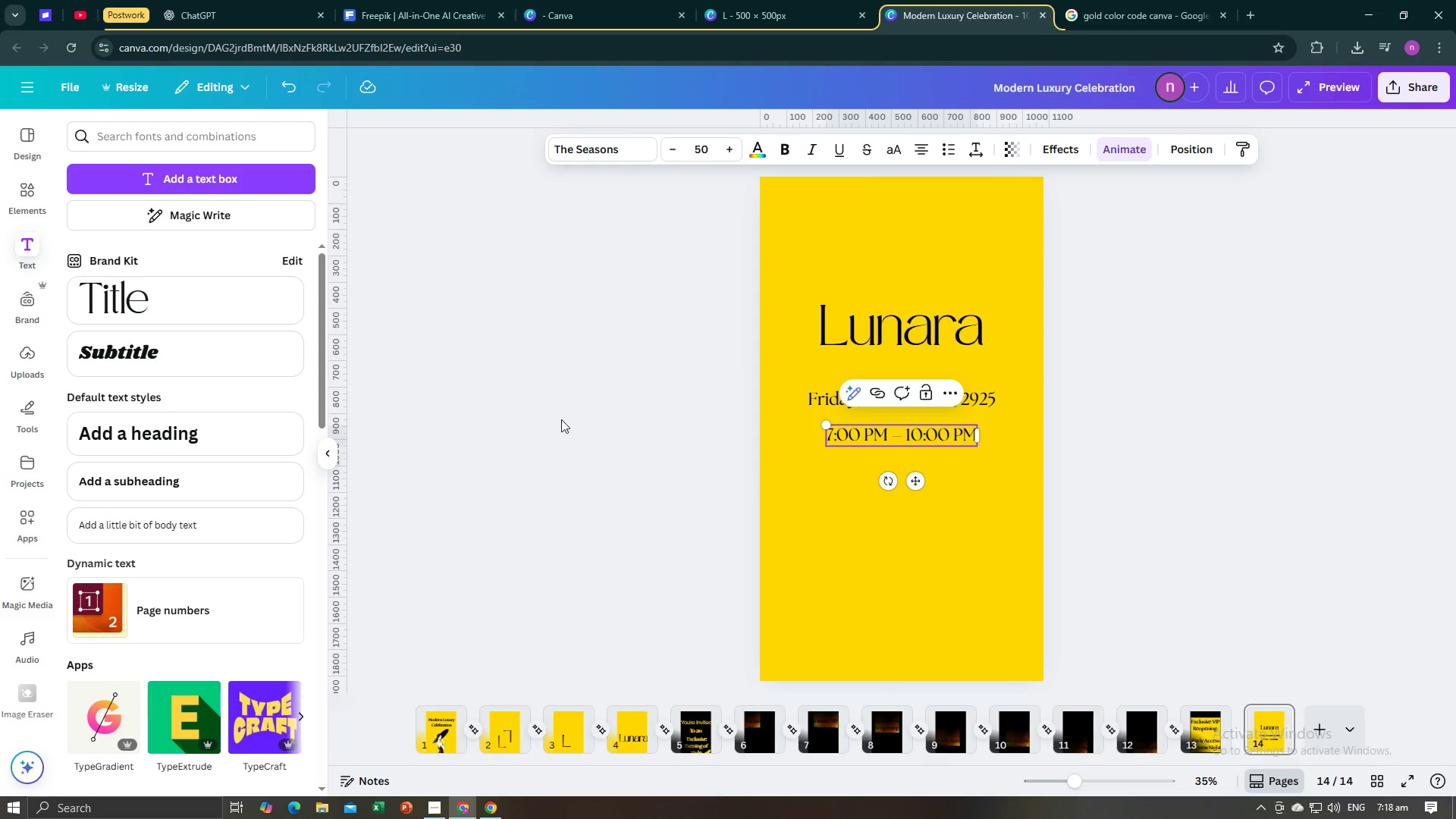 
left_click([560, 420])
 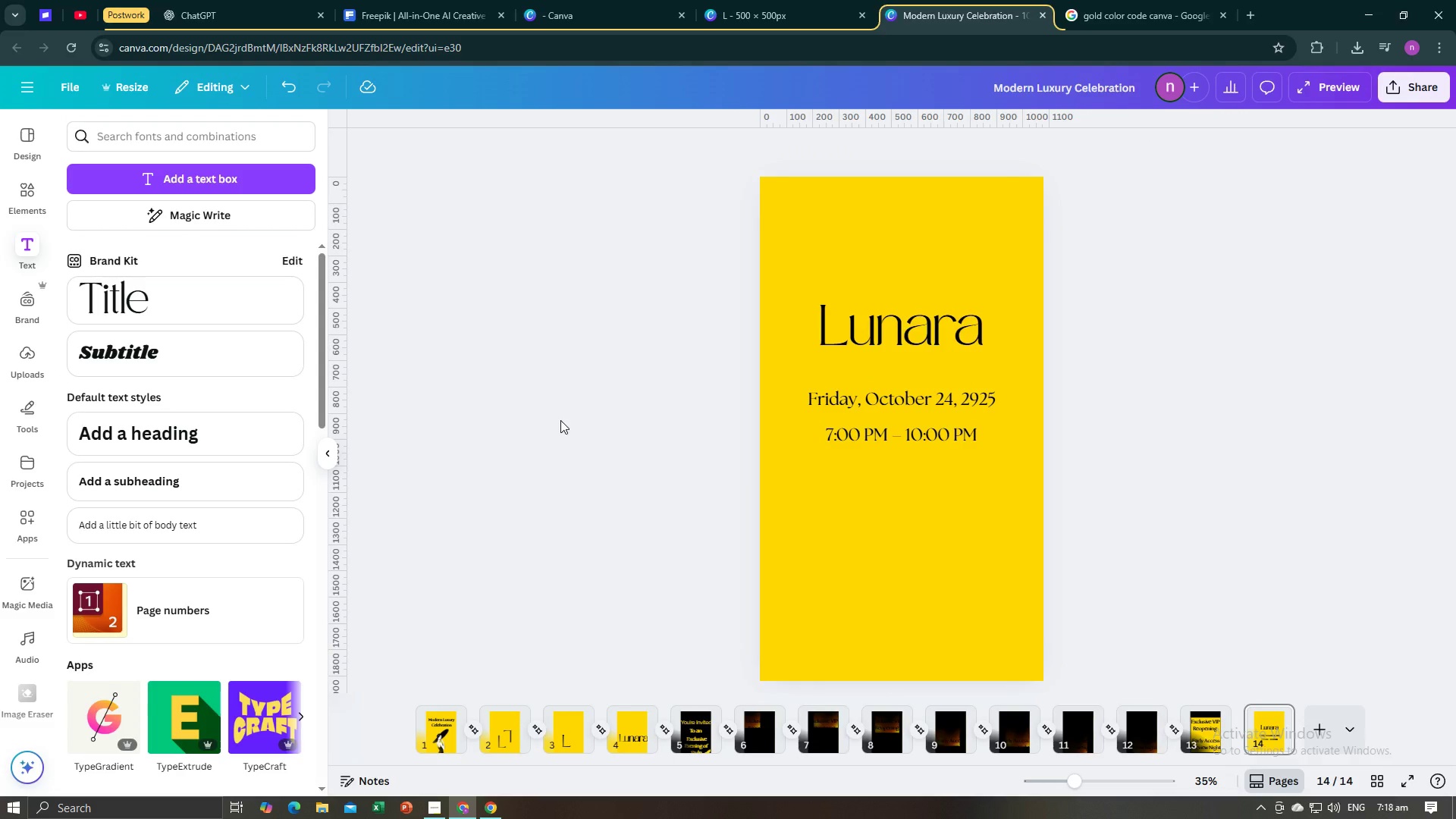 
key(Alt+AltLeft)
 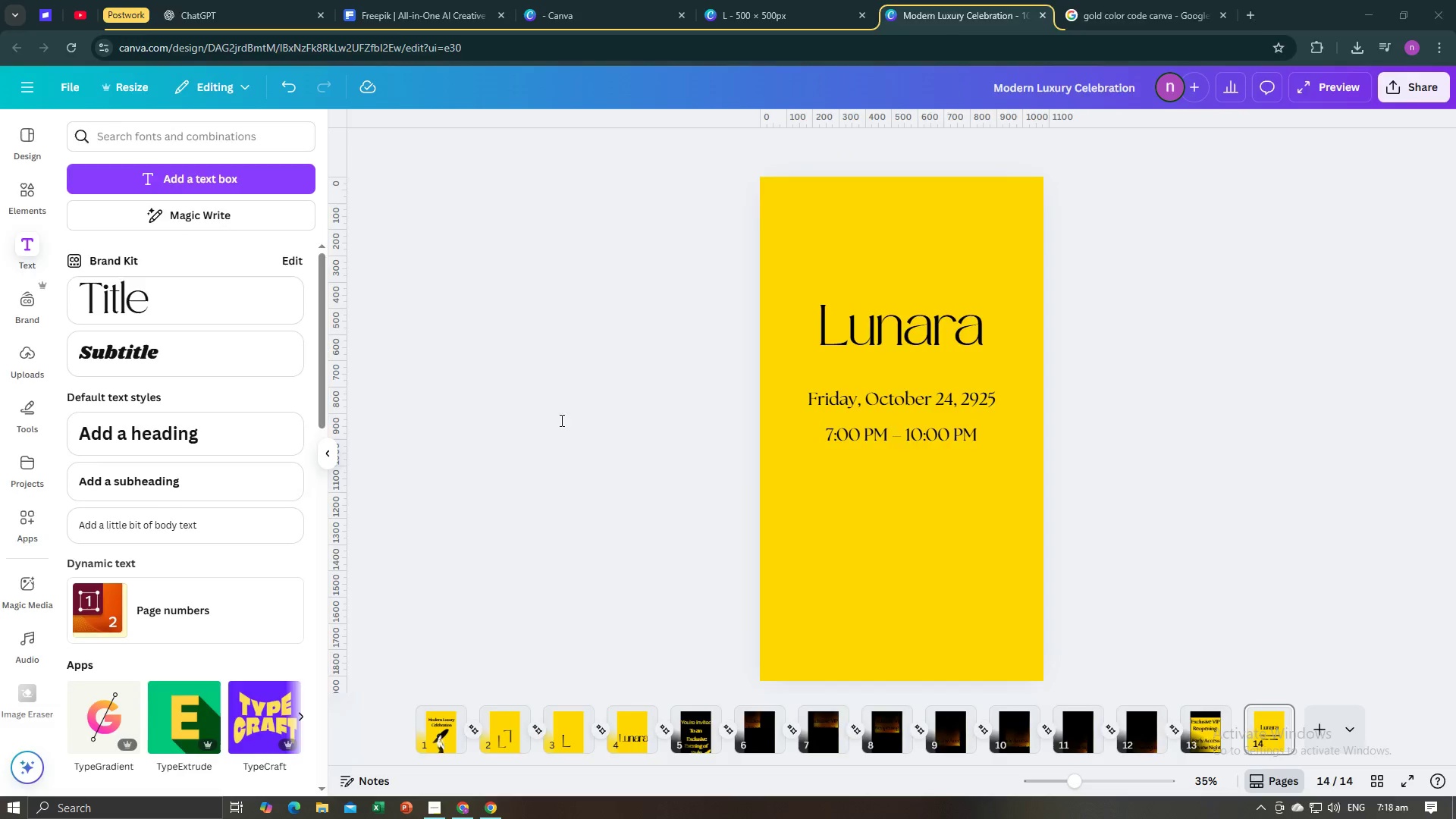 
key(Alt+Tab)
 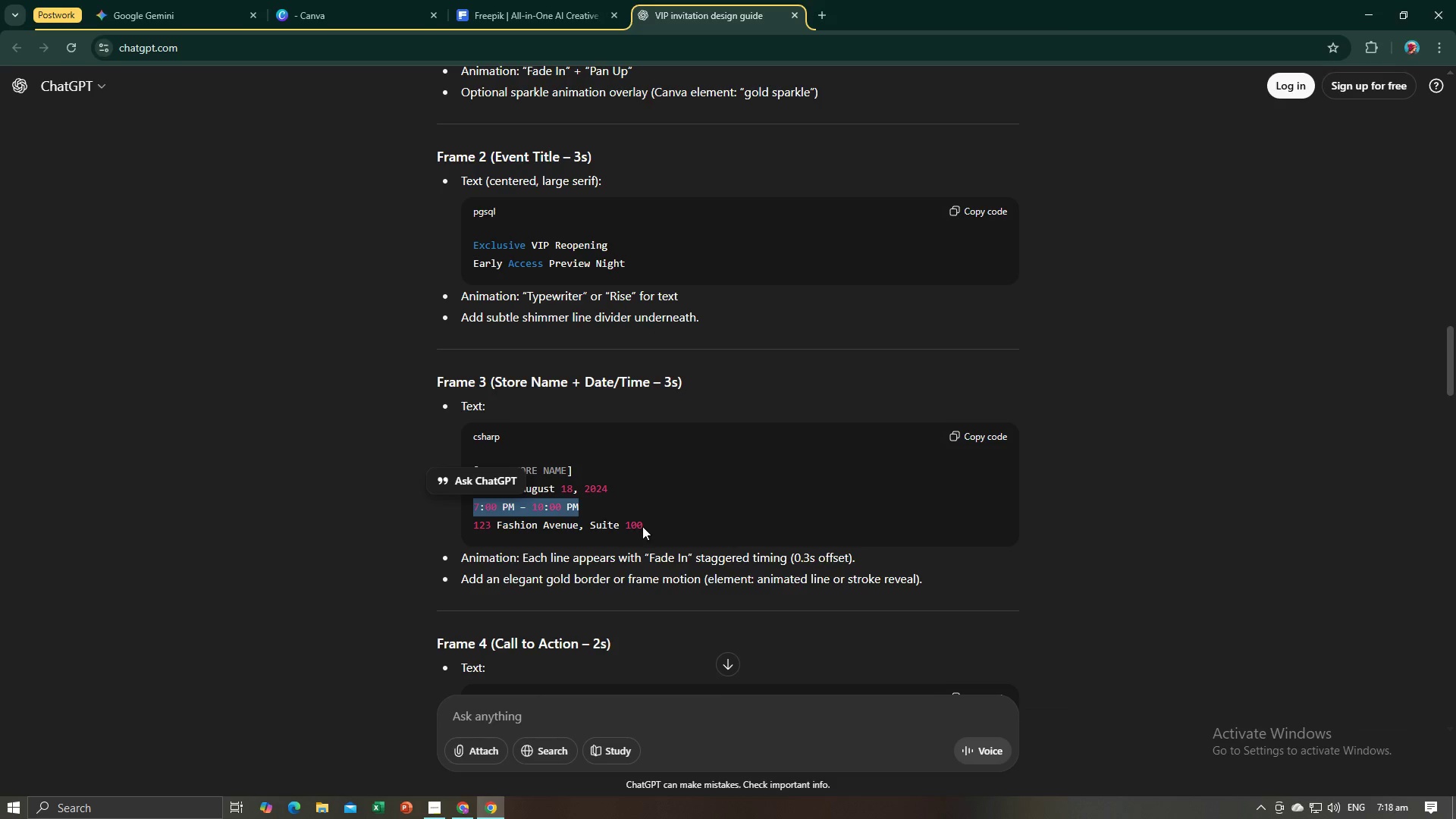 
left_click([643, 527])
 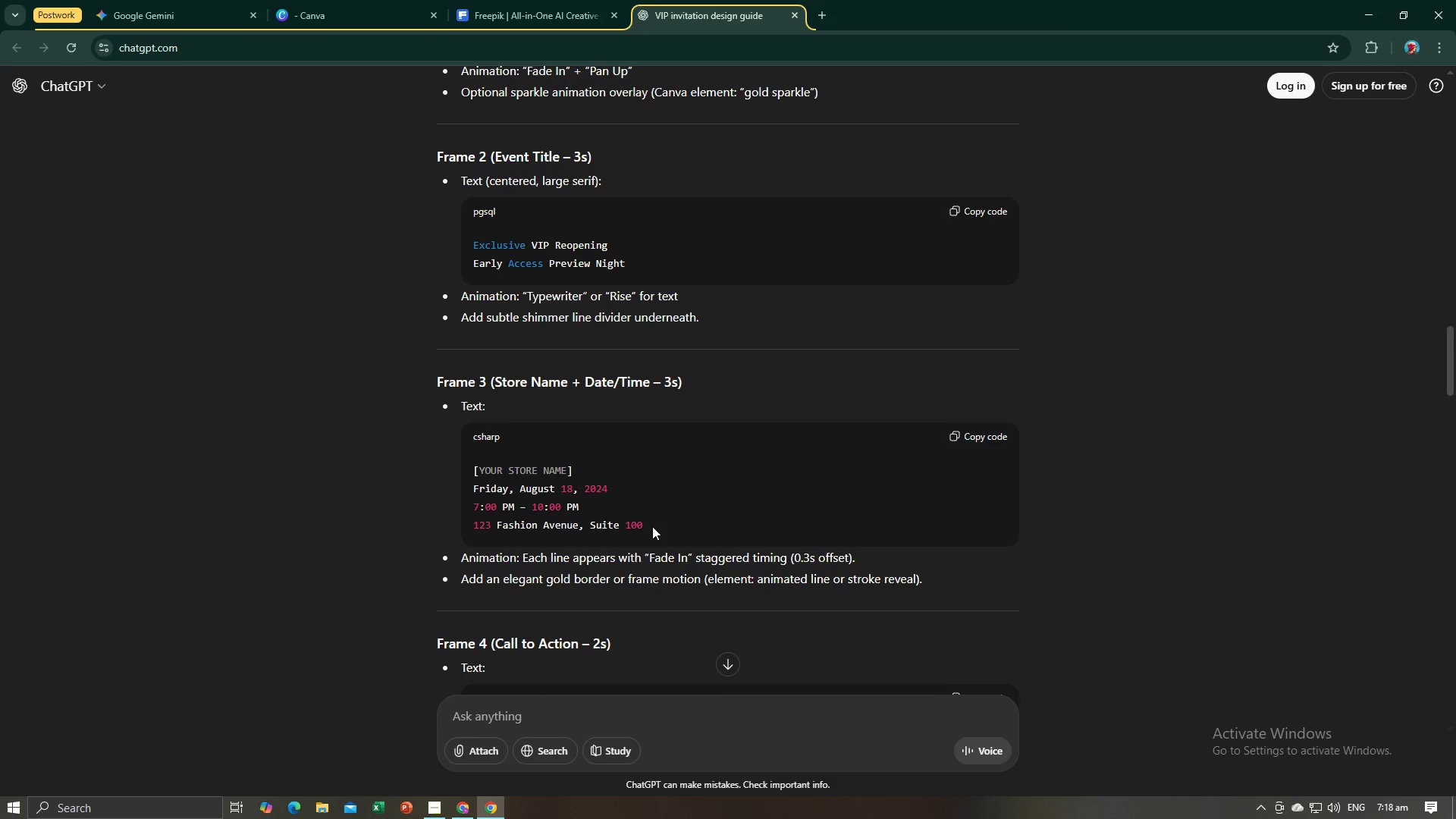 
left_click_drag(start_coordinate=[652, 526], to_coordinate=[460, 532])
 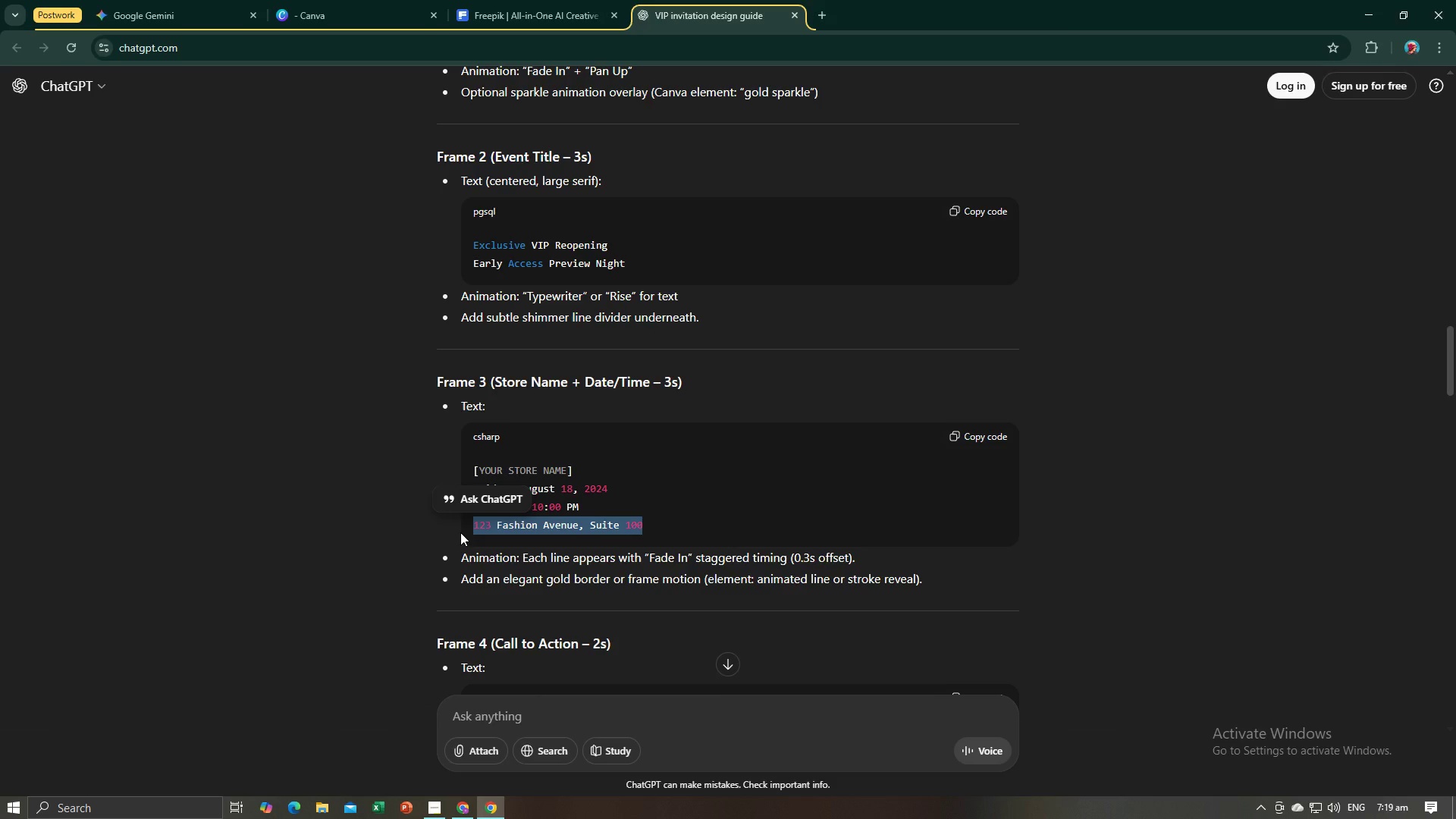 
key(Control+C)
 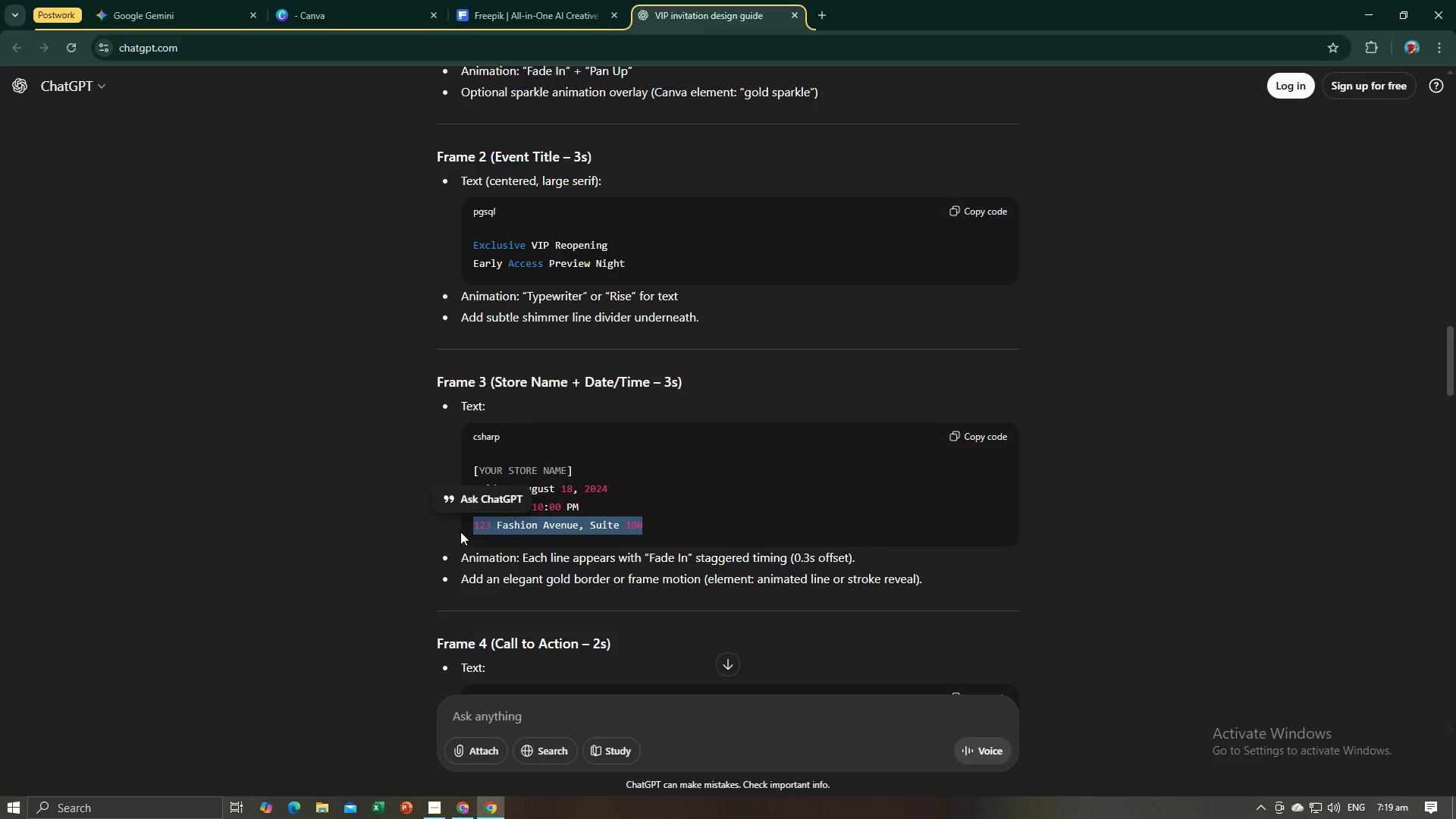 
key(Alt+AltLeft)
 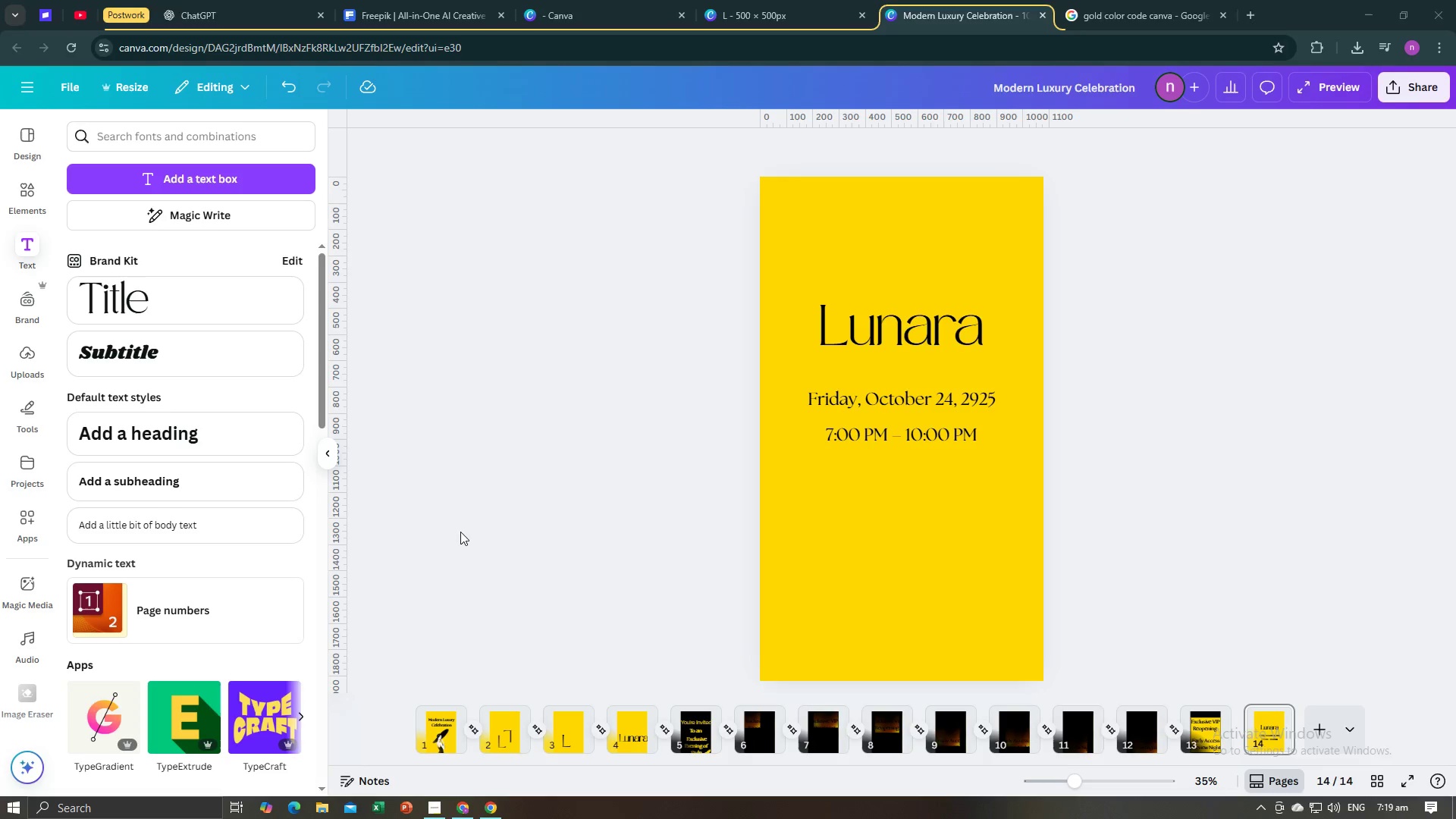 
key(Alt+Tab)
 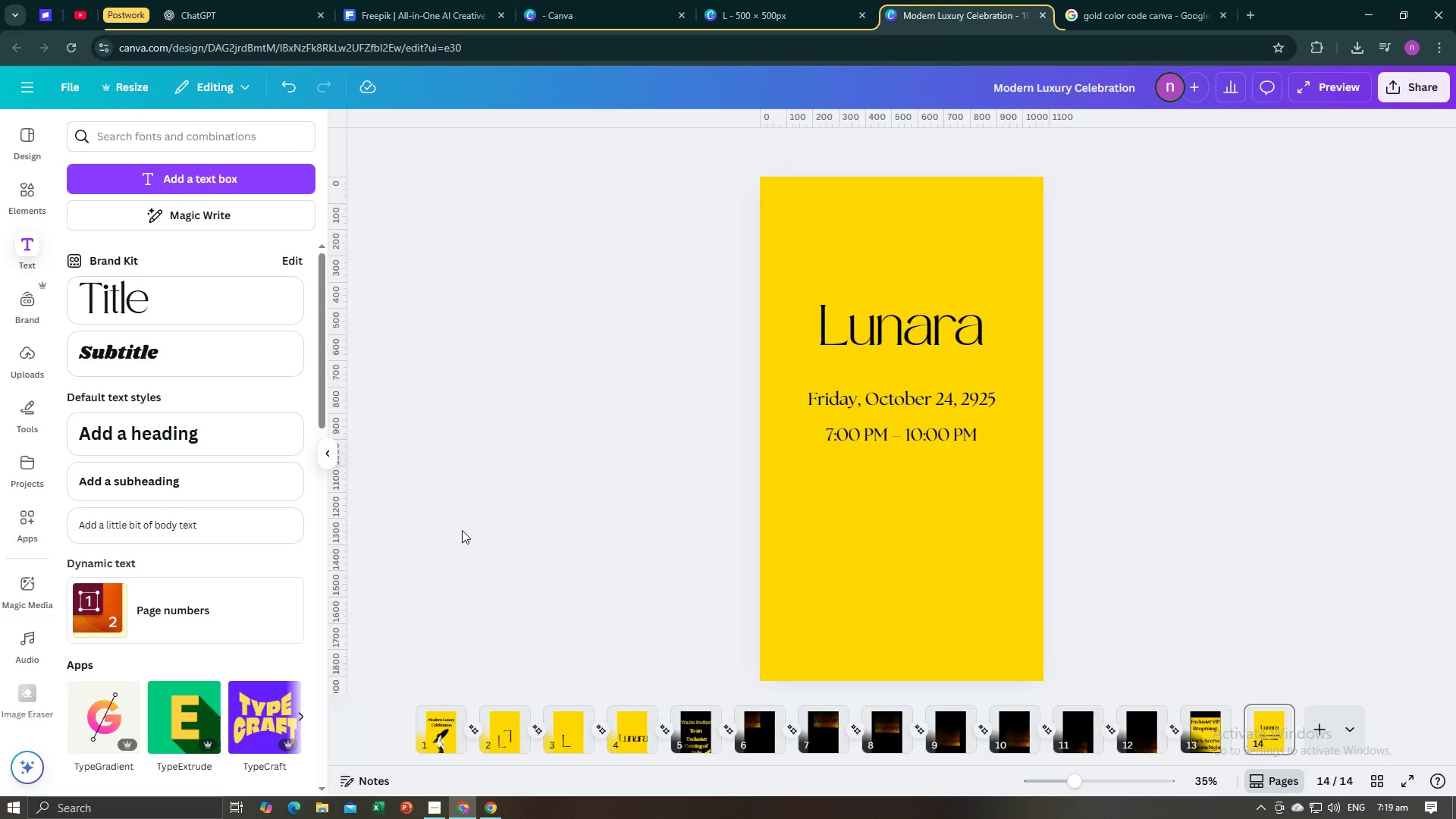 
key(Control+V)
 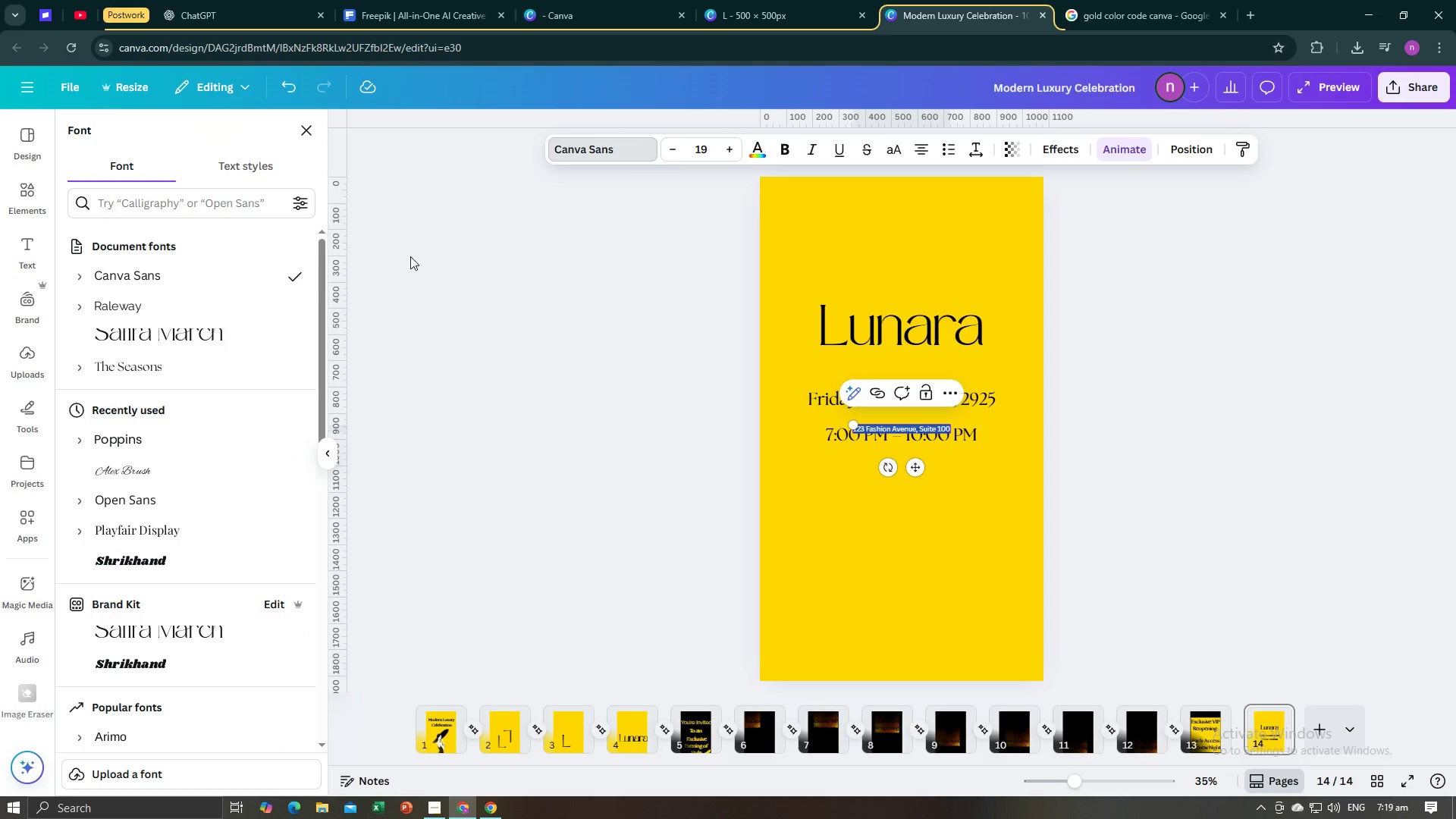 
left_click([198, 364])
 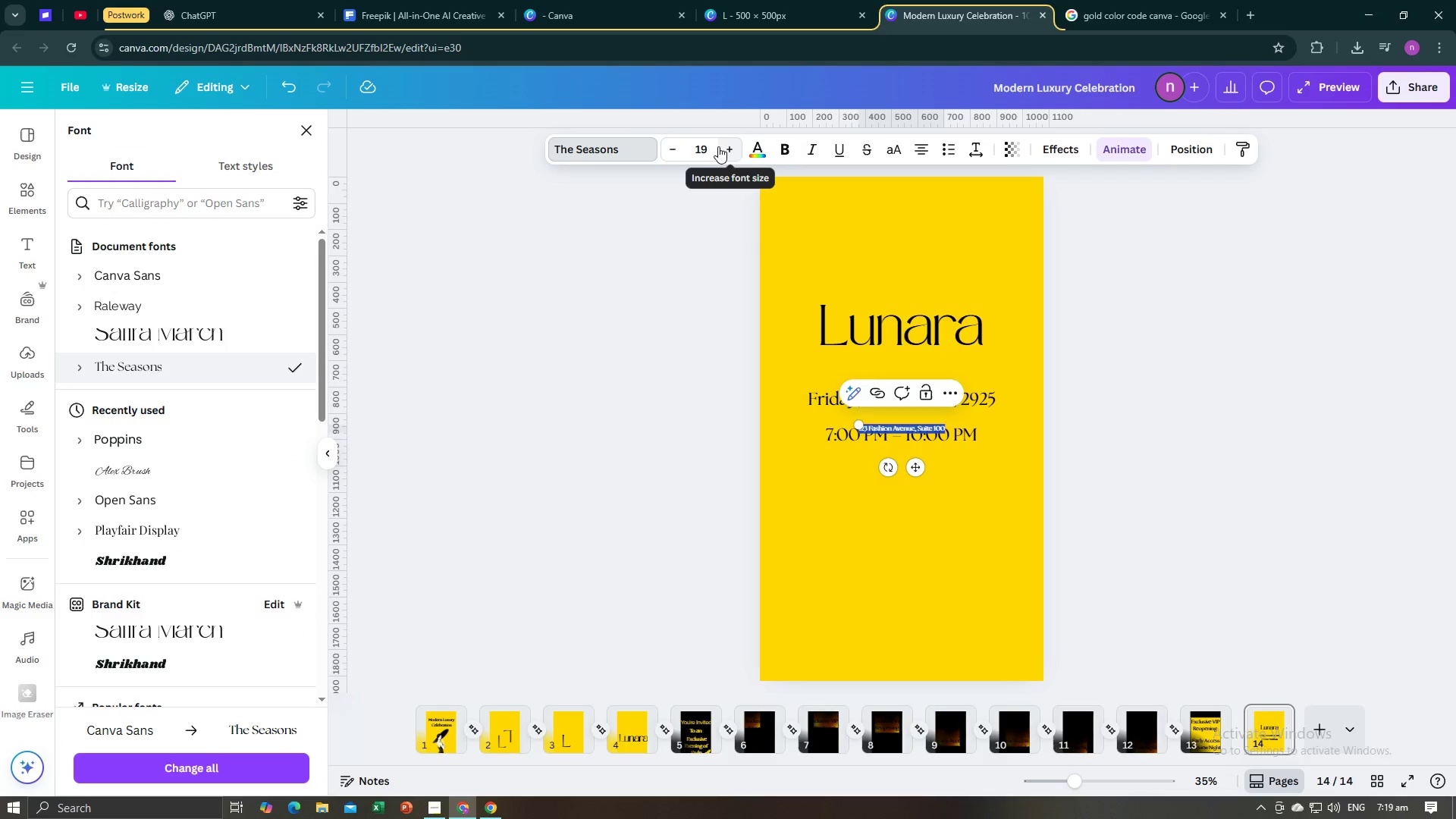 
left_click([716, 146])
 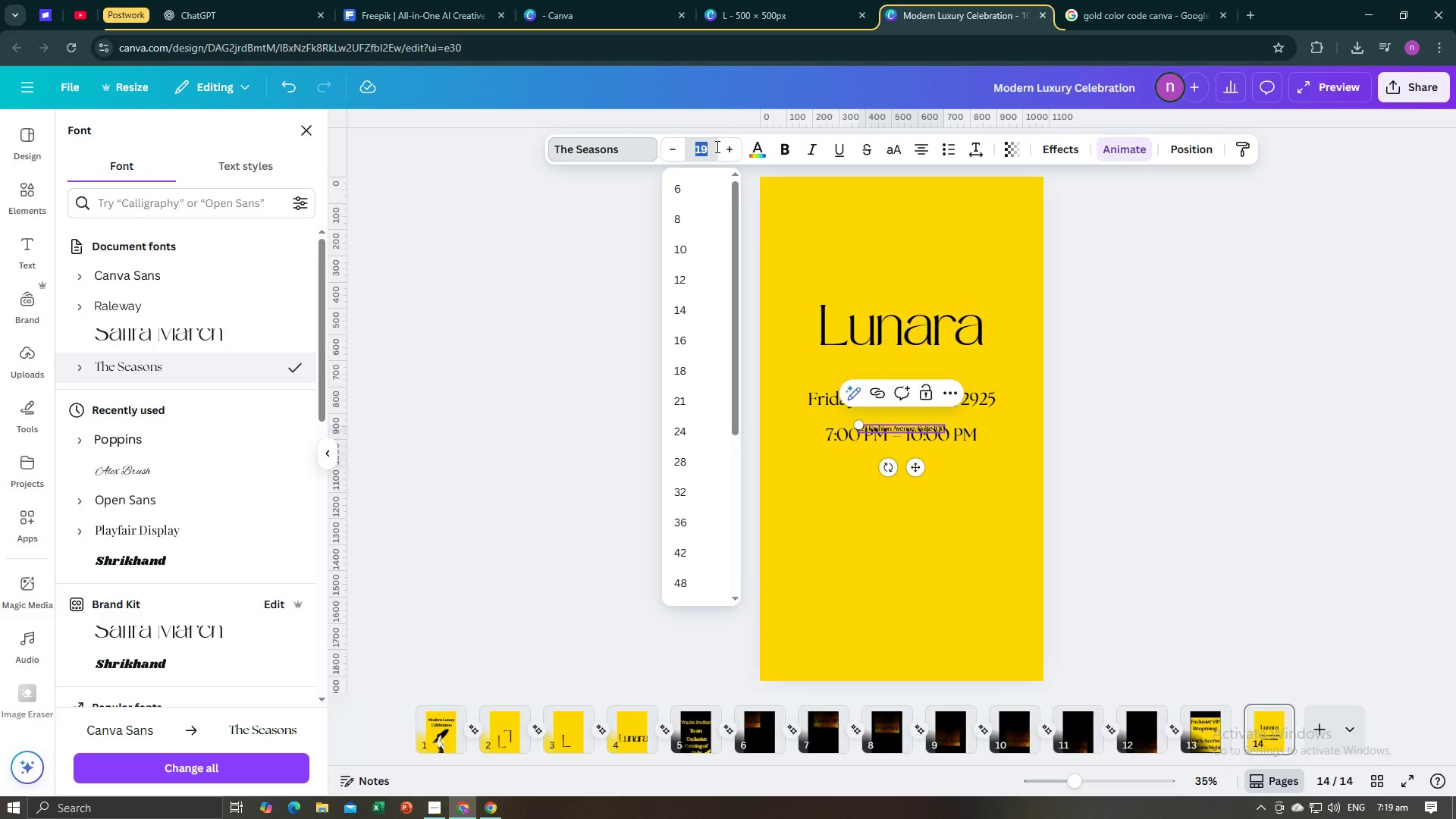 
type(50)
 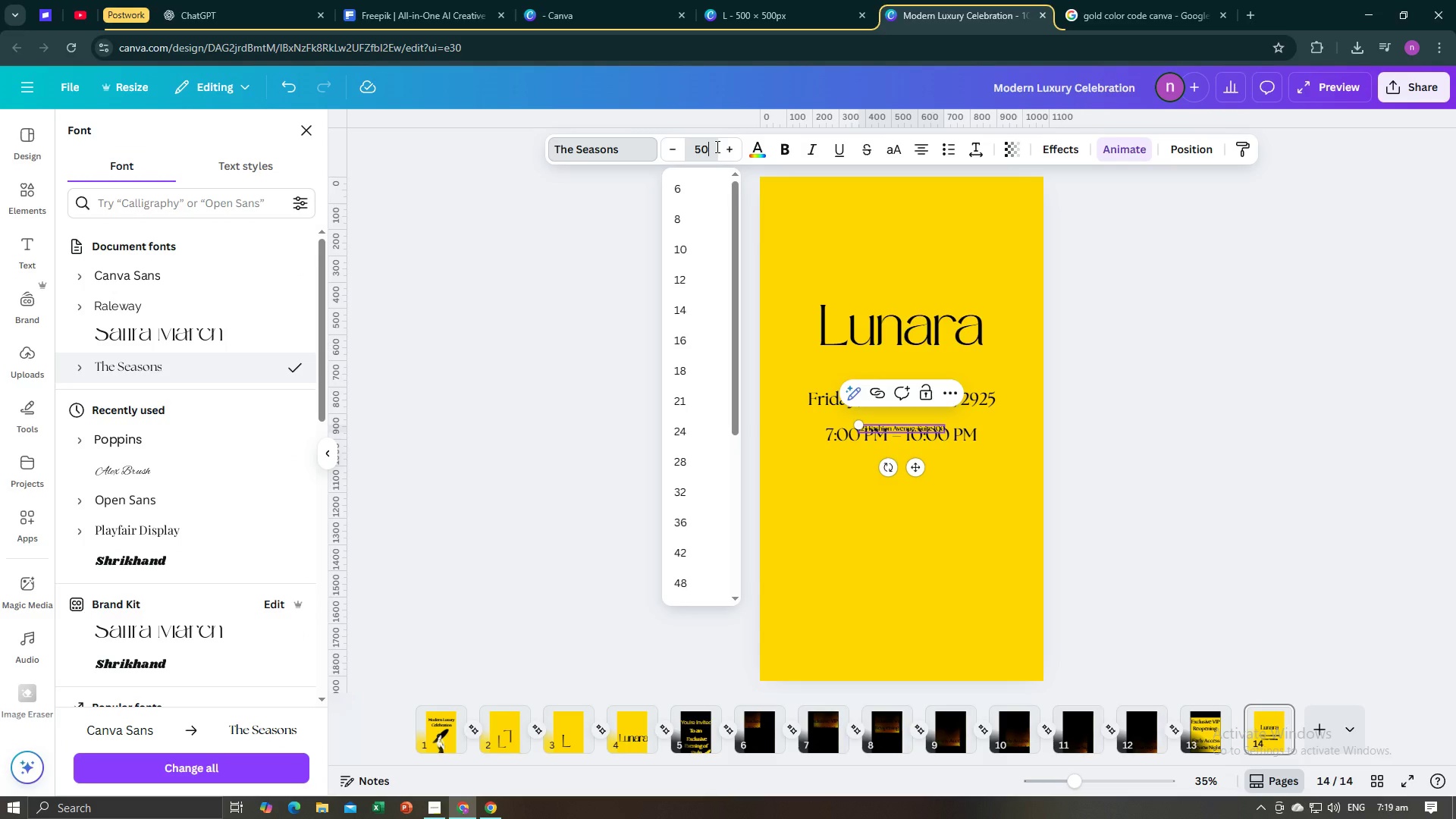 
key(Enter)
 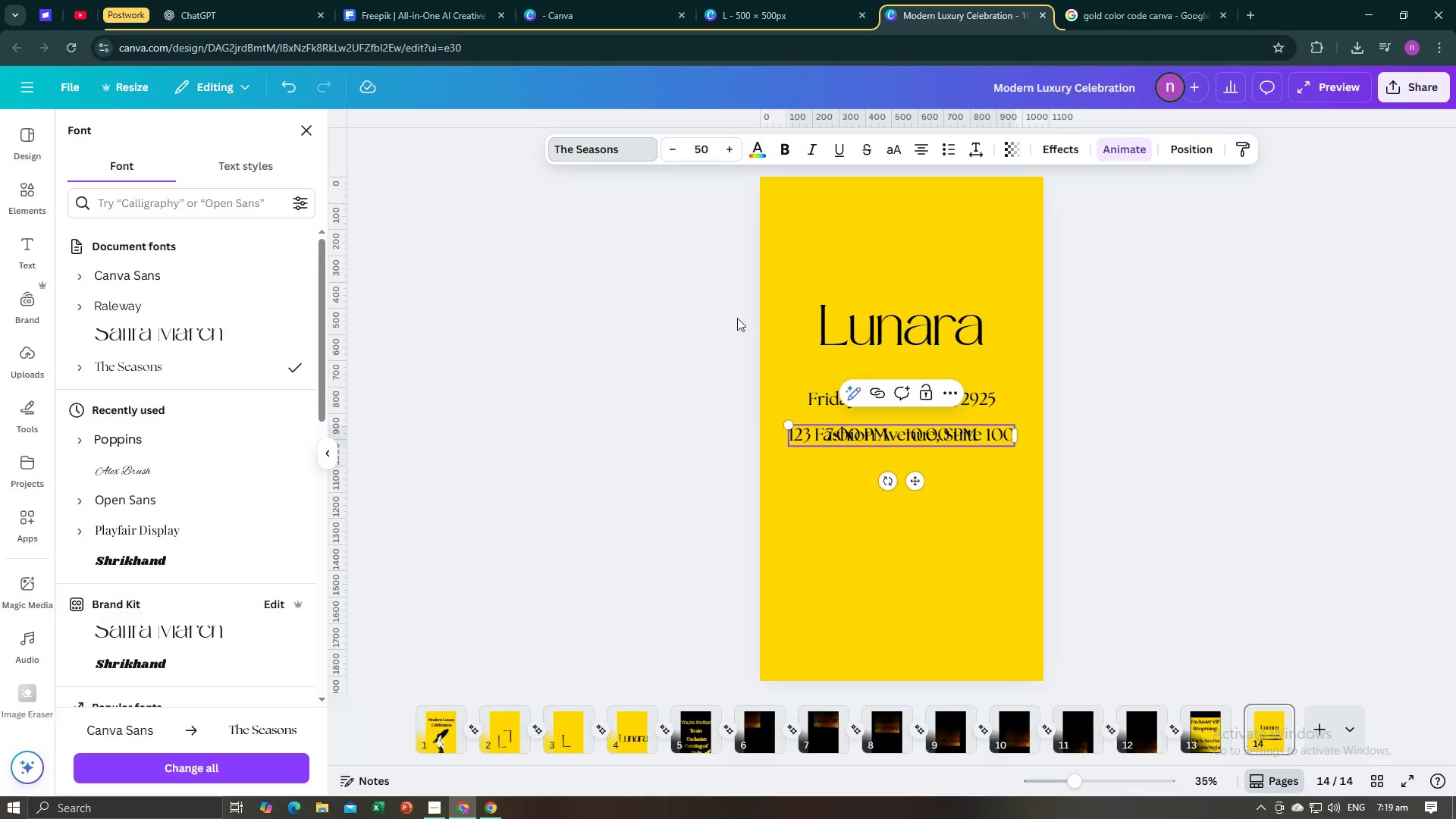 
left_click([731, 477])
 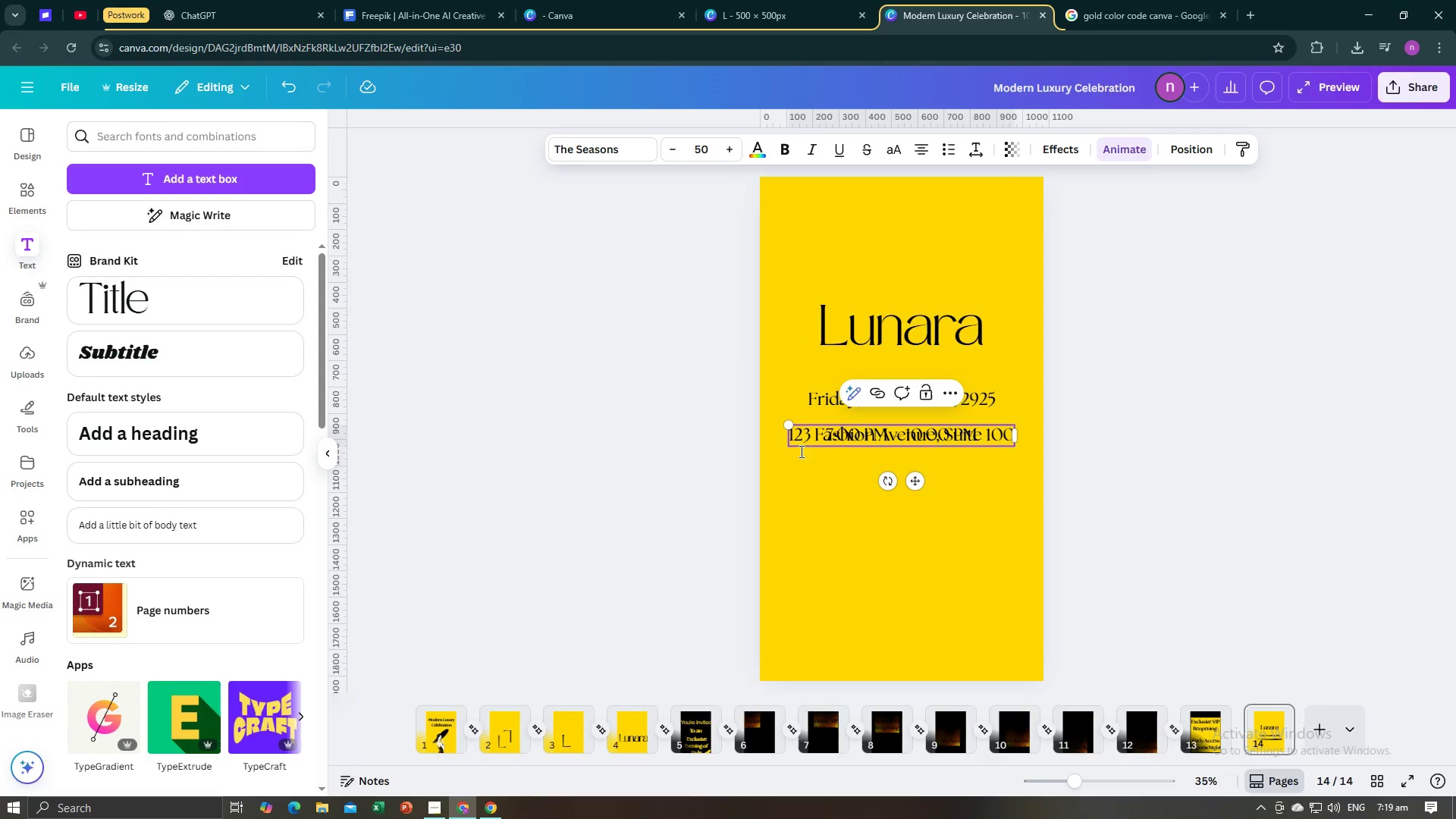 
left_click([679, 492])
 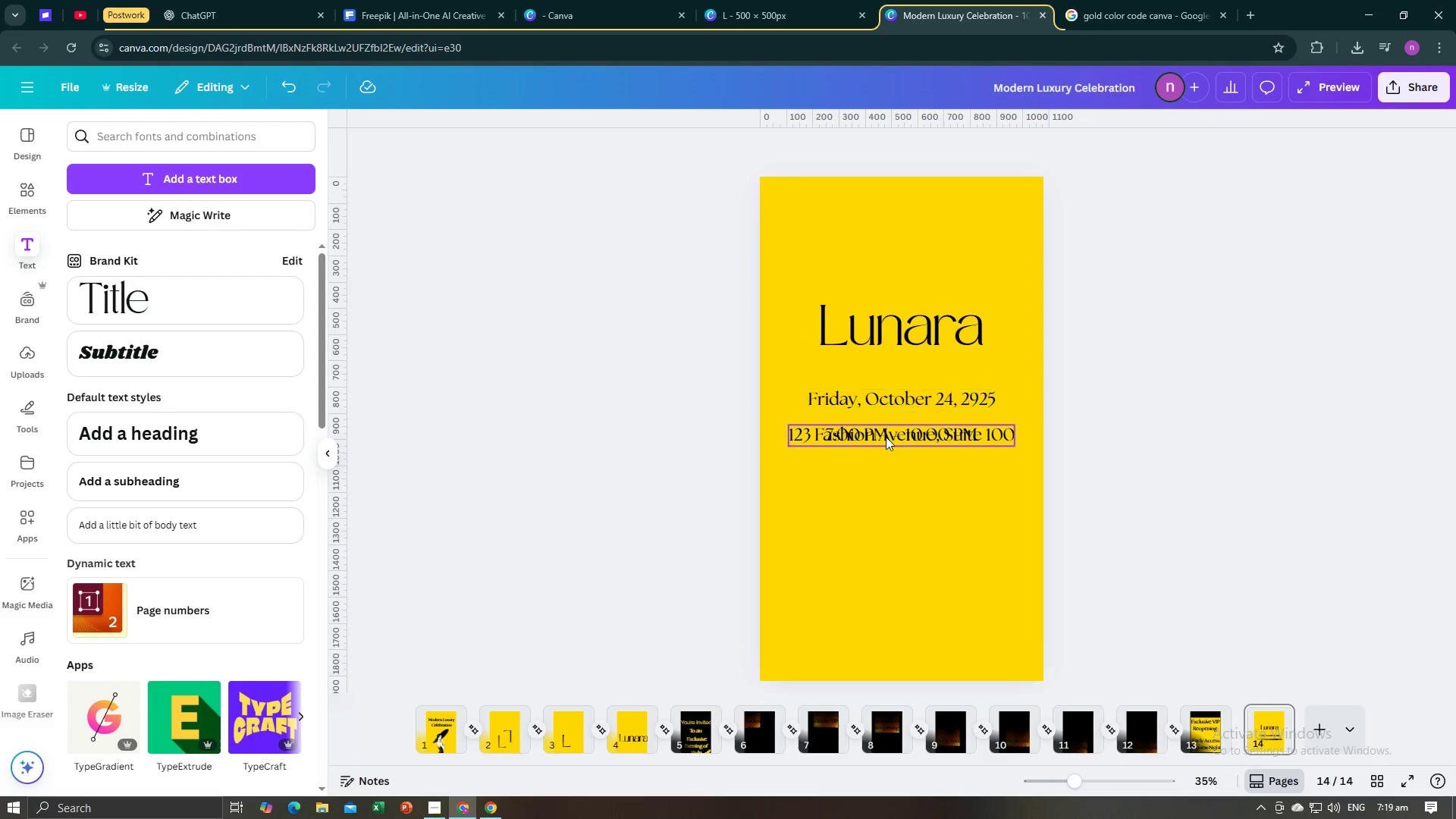 
left_click([886, 437])
 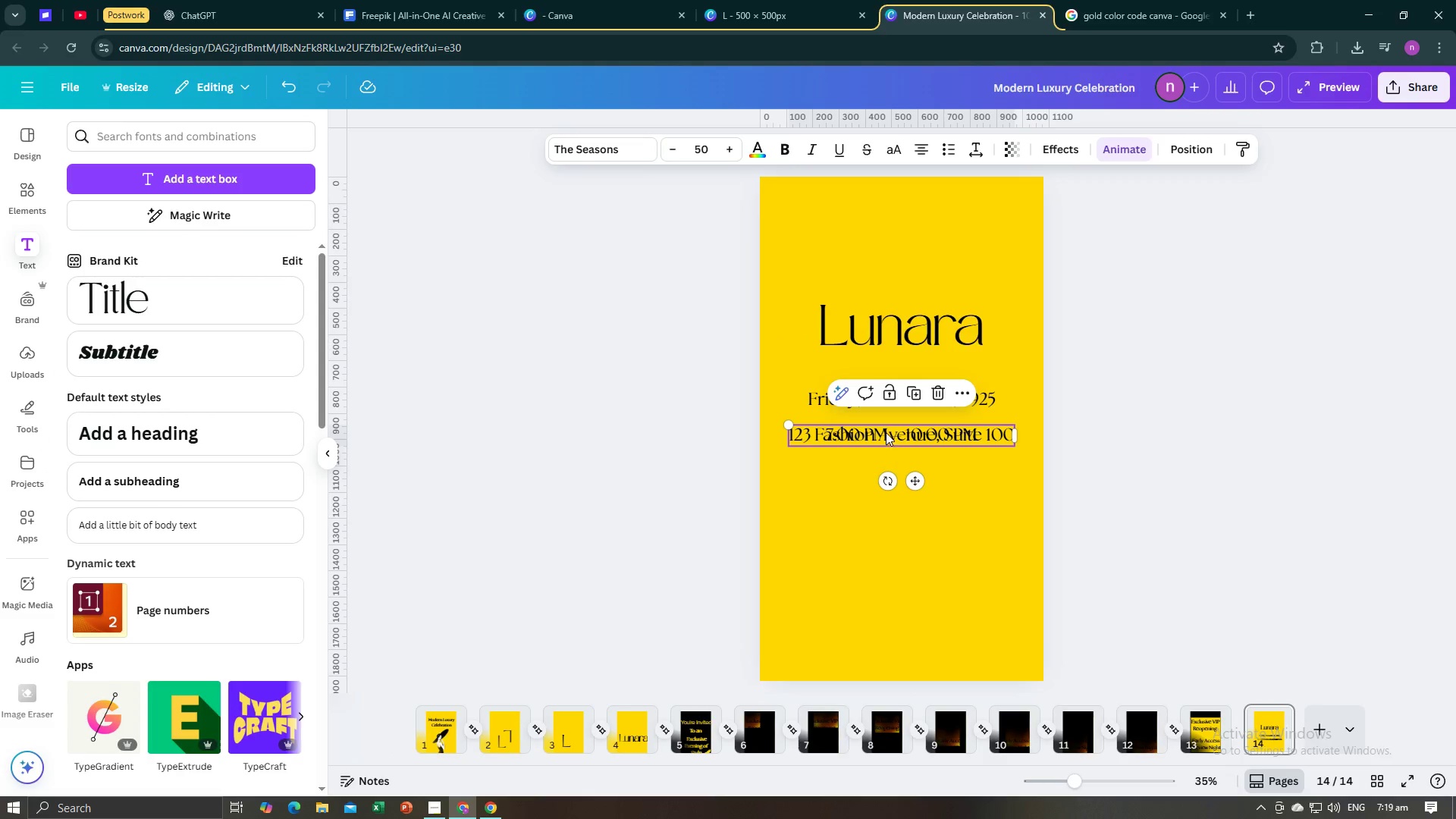 
left_click_drag(start_coordinate=[886, 435], to_coordinate=[885, 471])
 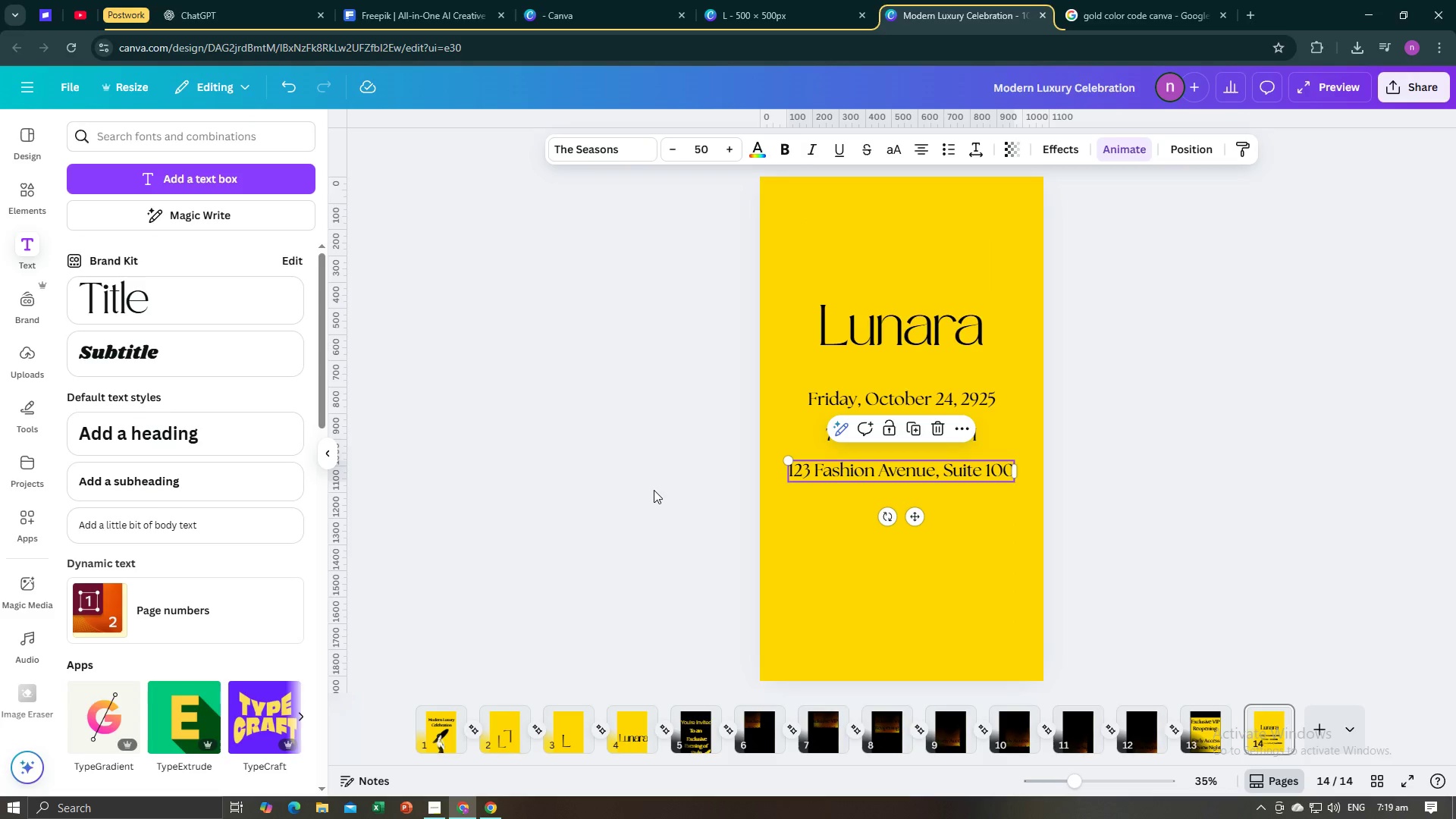 
left_click([654, 490])
 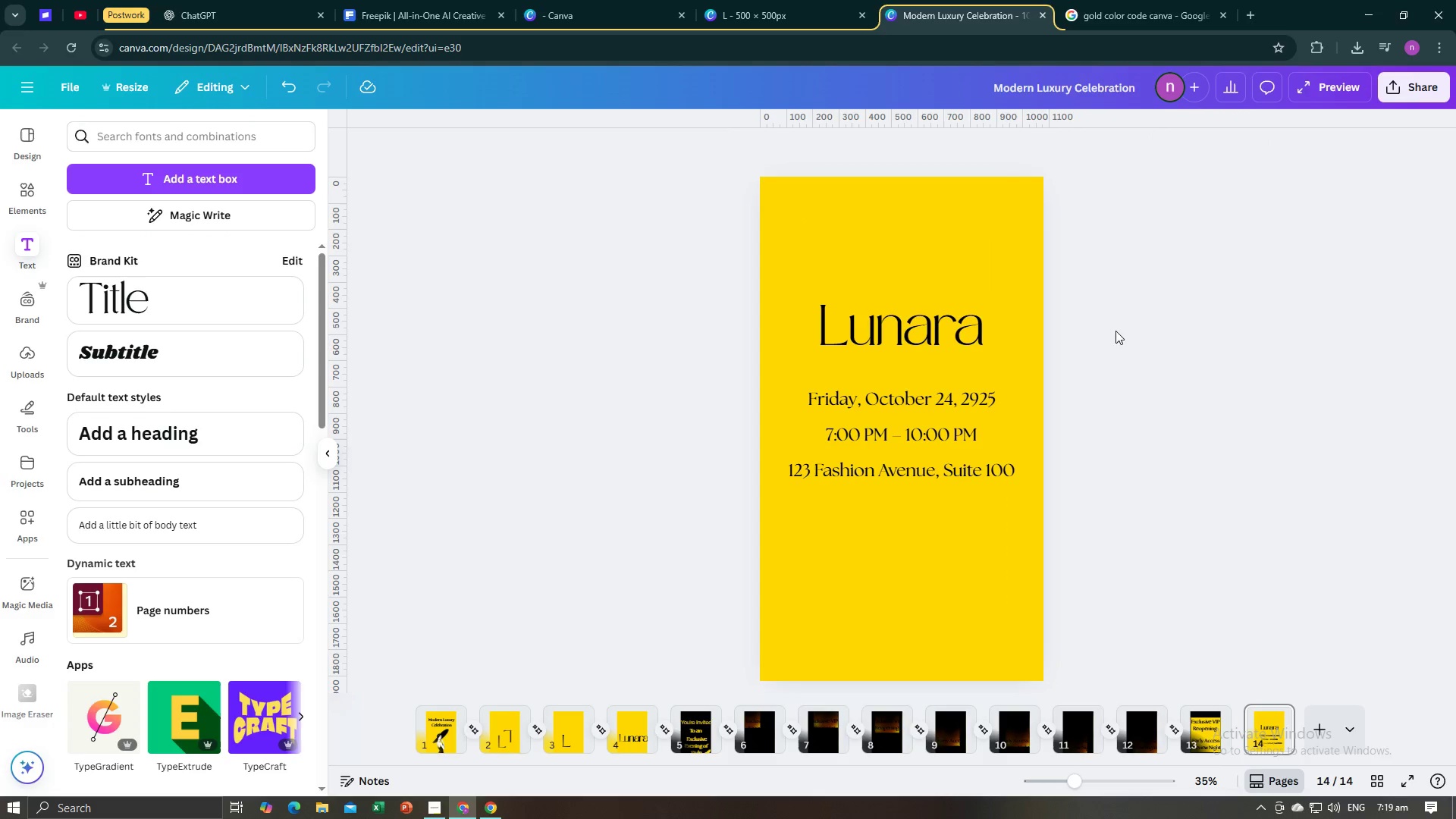 
wait(6.48)
 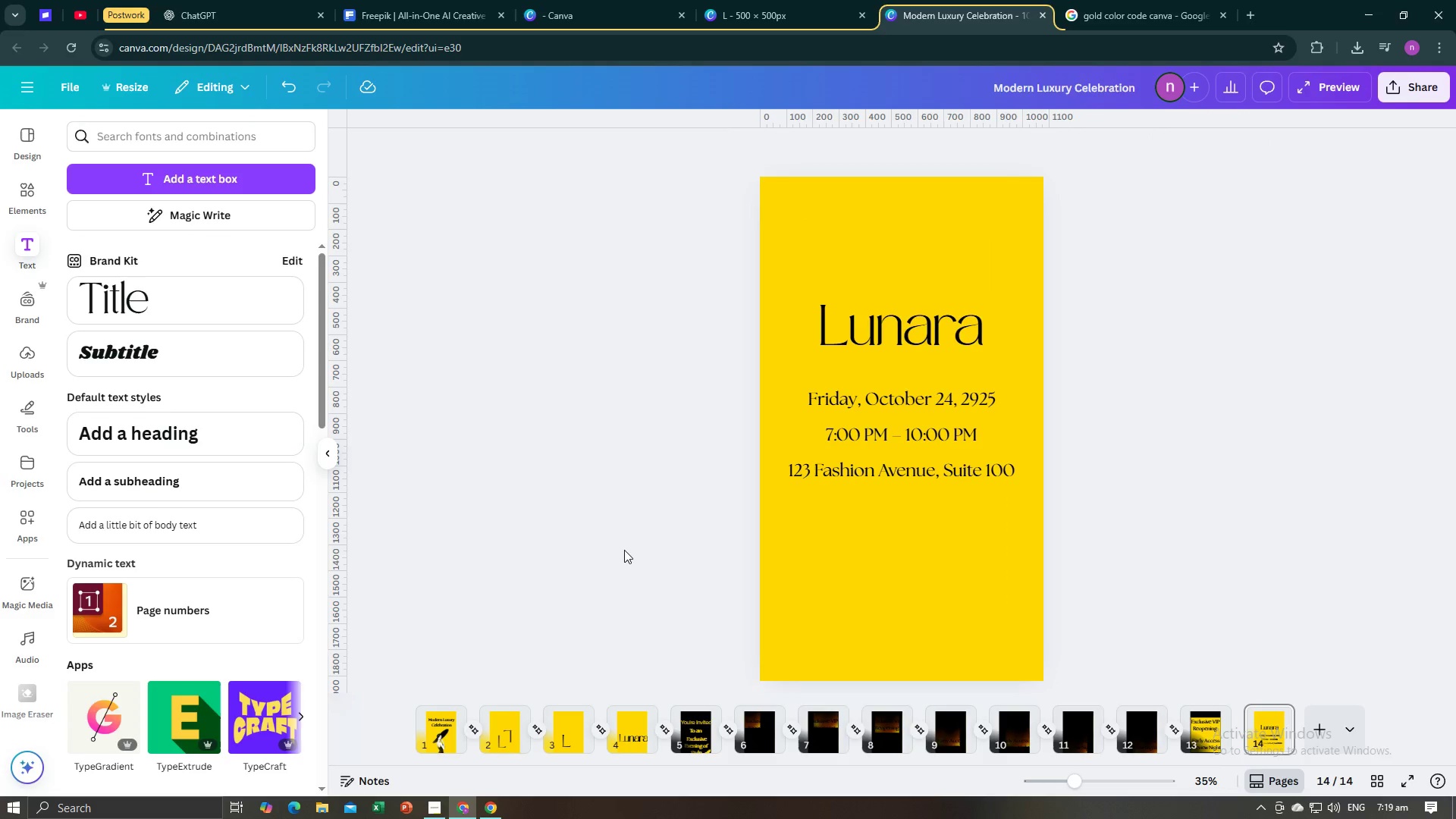 
left_click([1097, 0])
 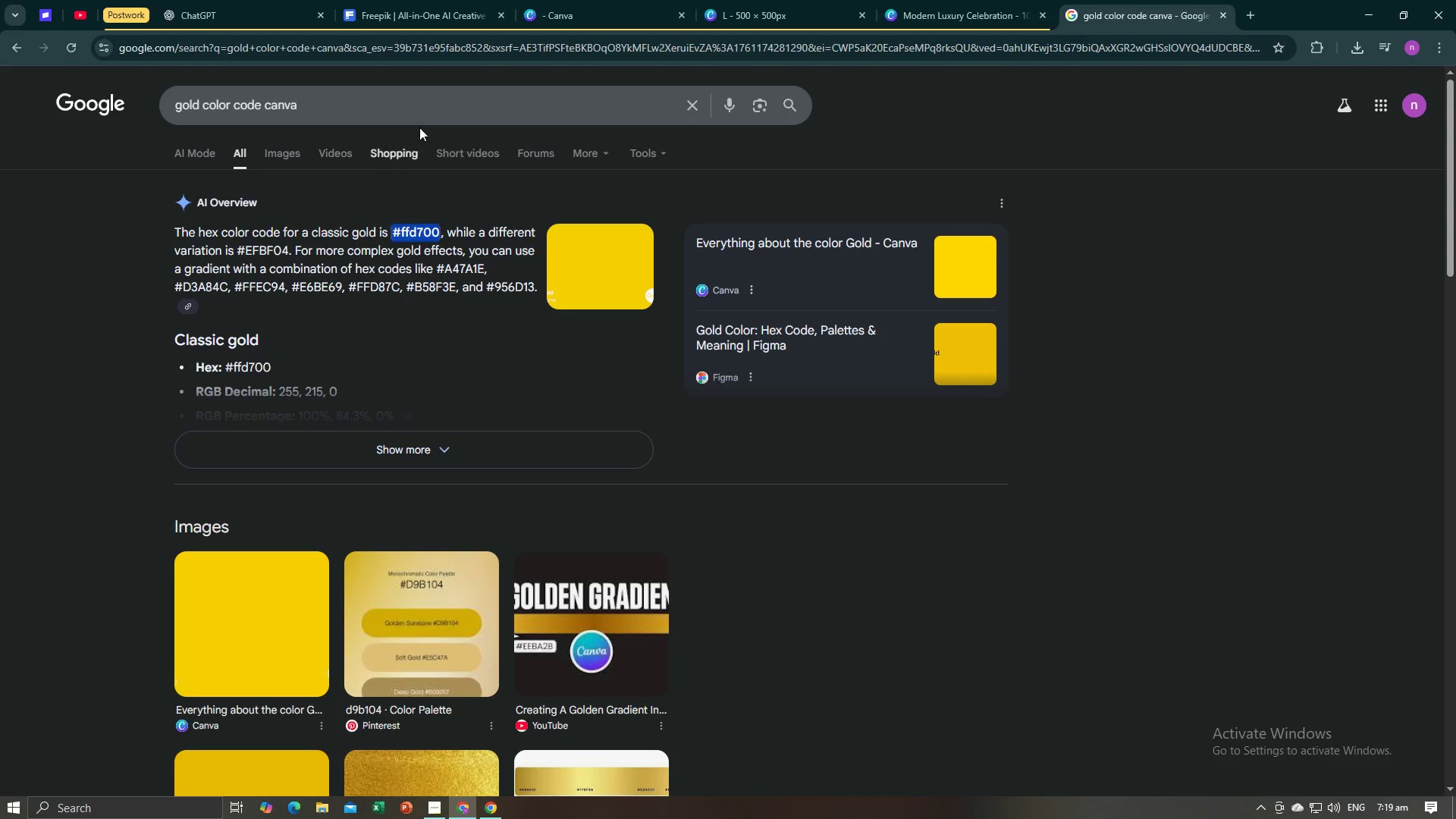 
left_click_drag(start_coordinate=[432, 112], to_coordinate=[117, 93])
 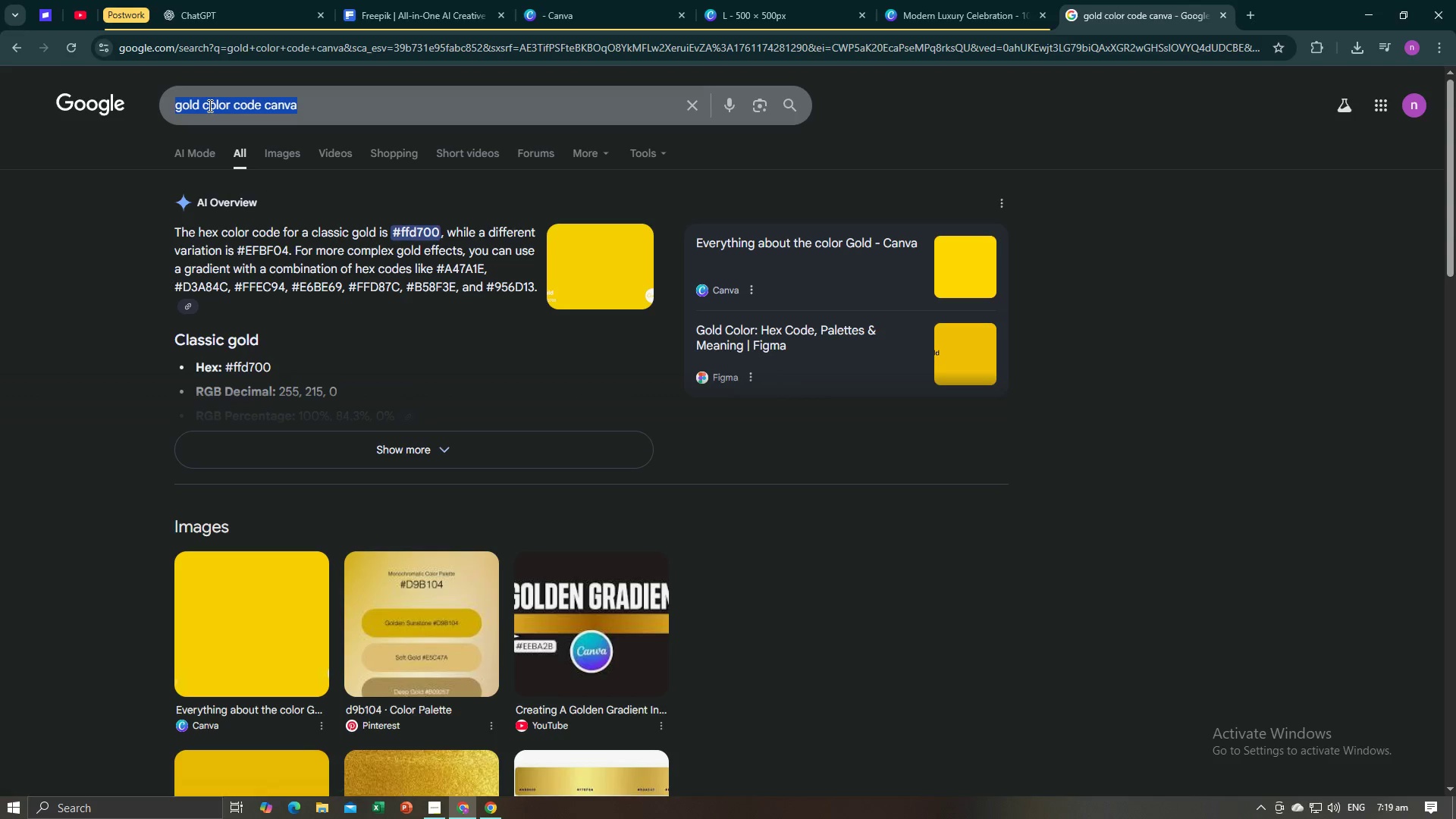 
hold_key(key=ShiftLeft, duration=0.56)